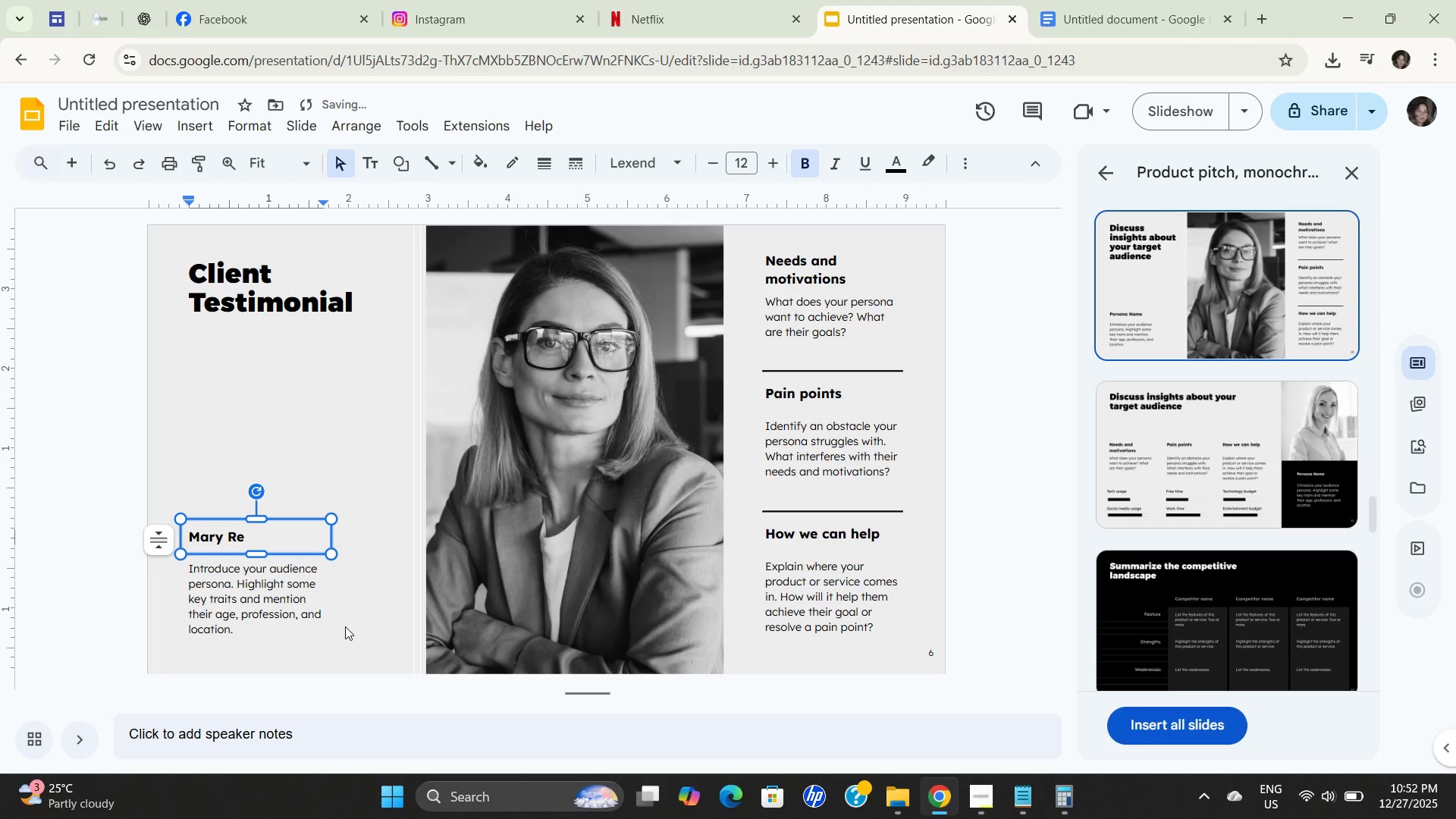 
type(ynolds)
 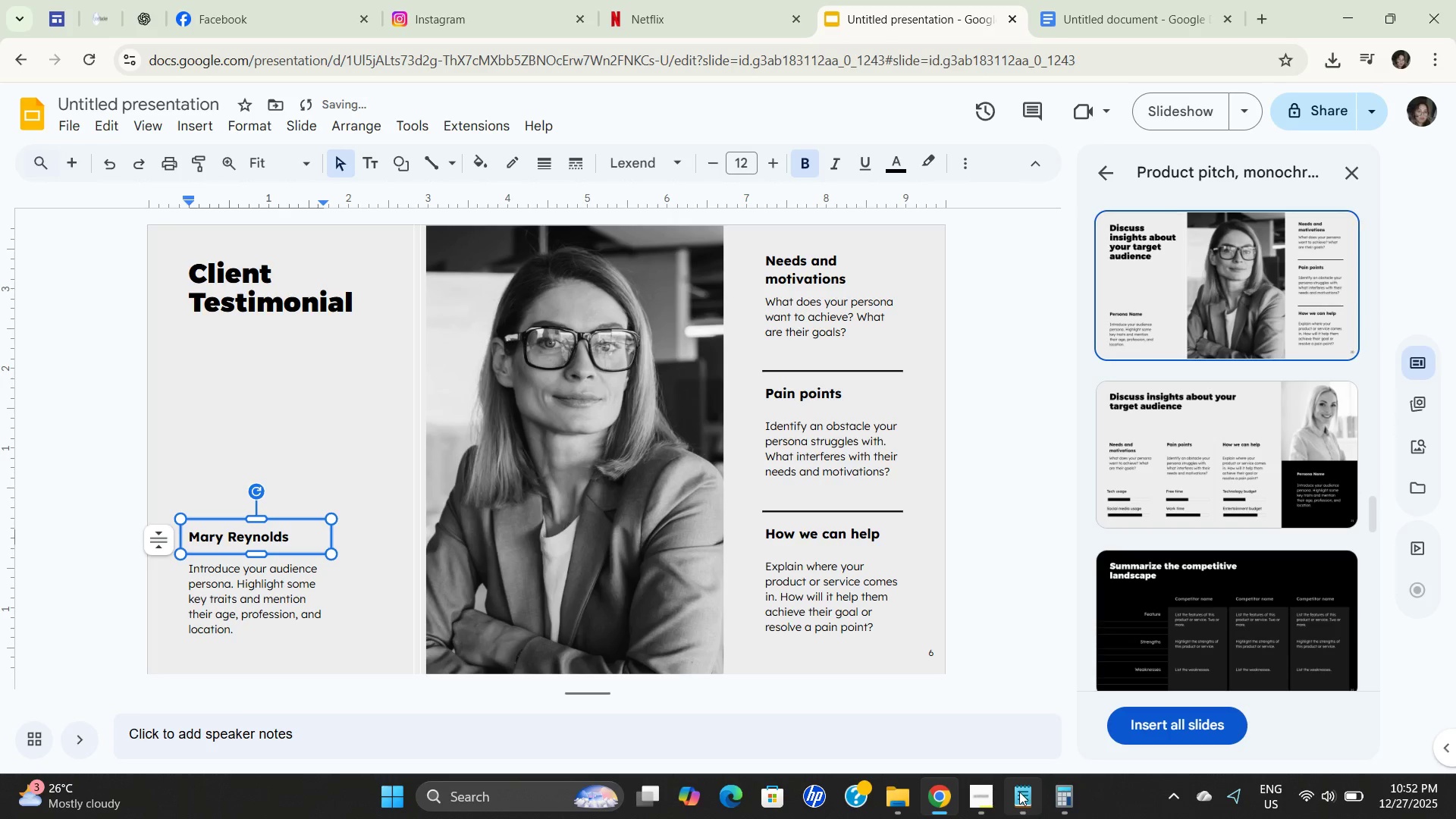 
left_click([1019, 792])
 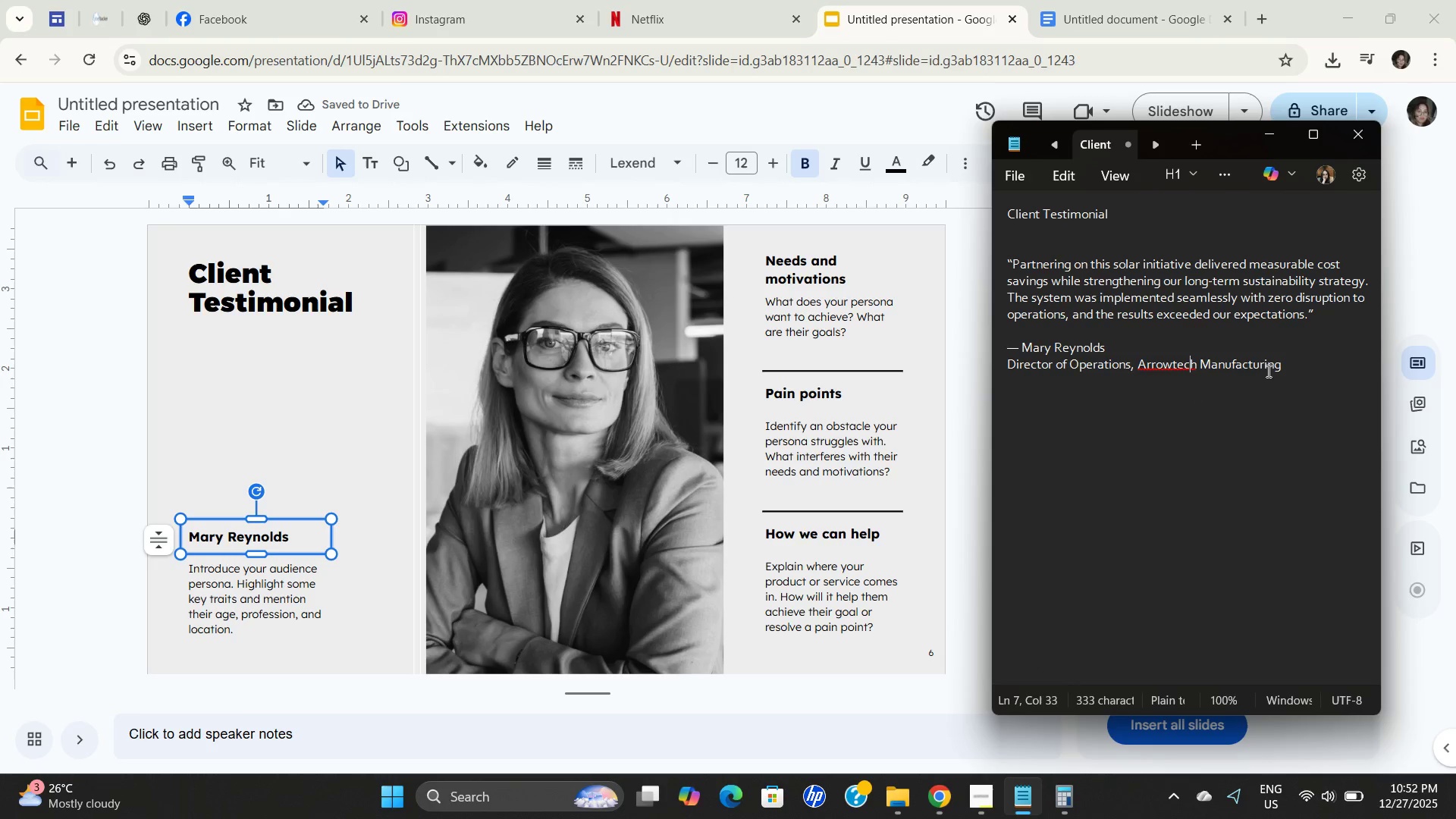 
left_click_drag(start_coordinate=[1296, 366], to_coordinate=[962, 366])
 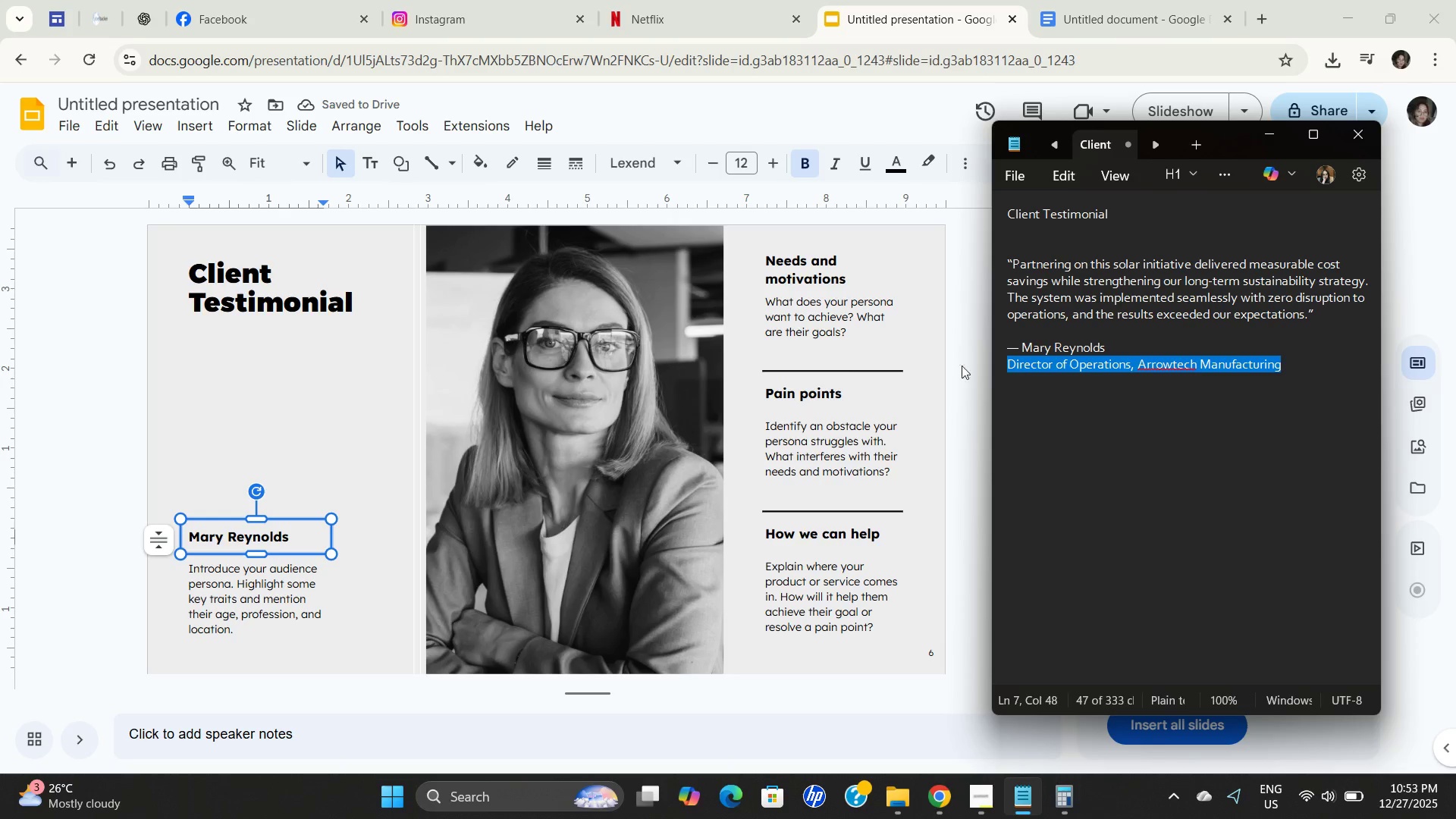 
key(Control+C)
 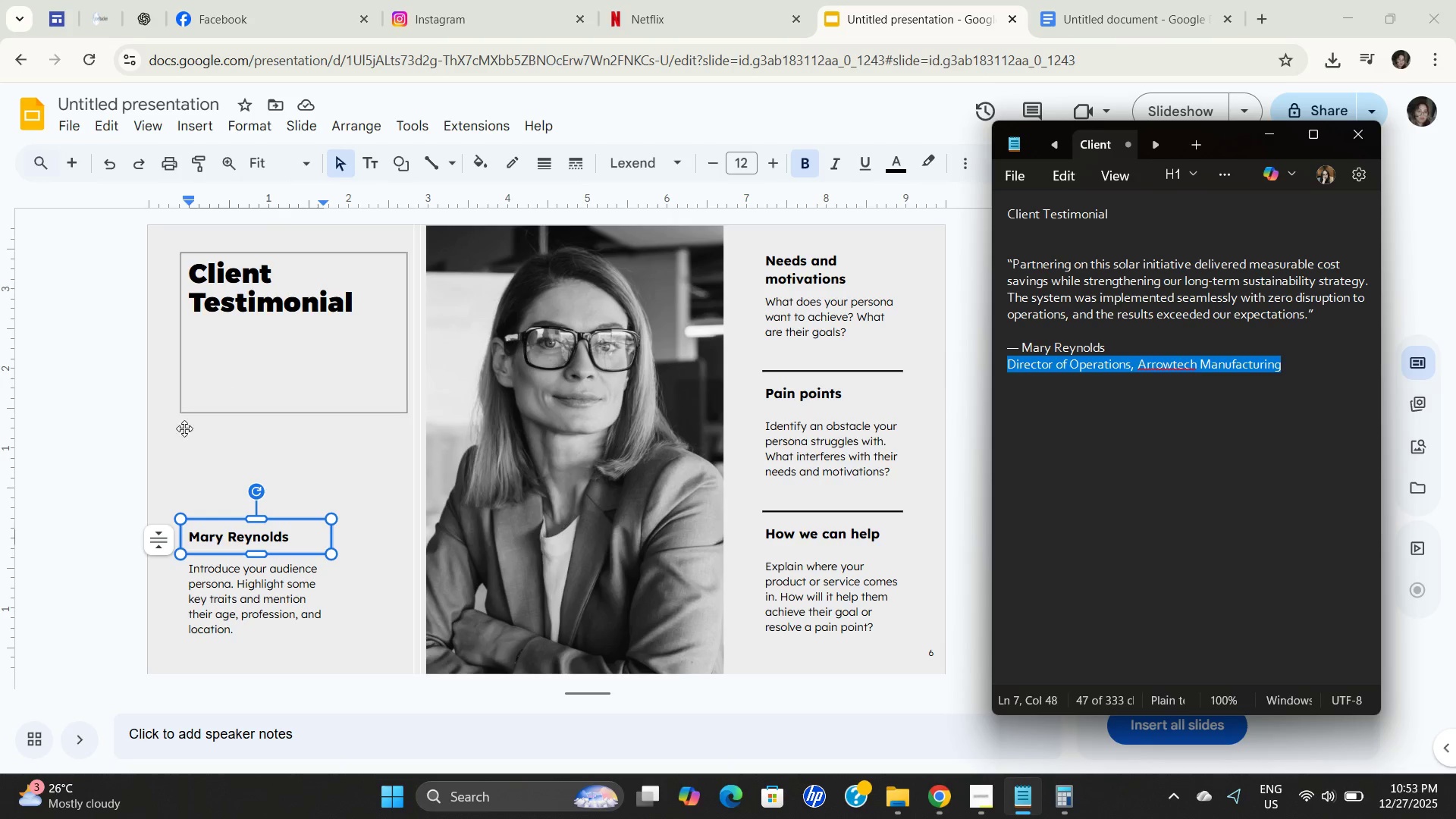 
key(Control+C)
 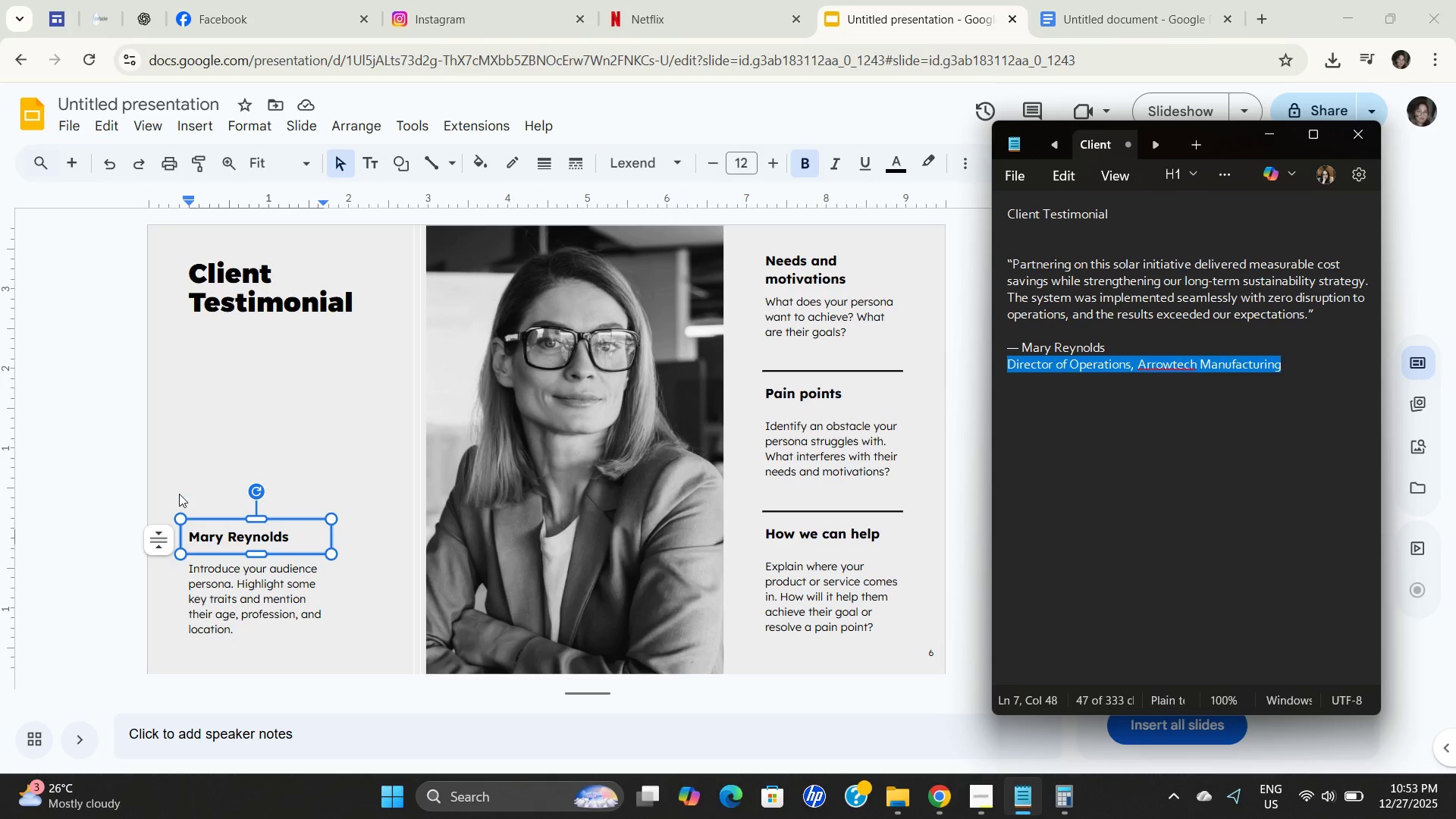 
key(Control+C)
 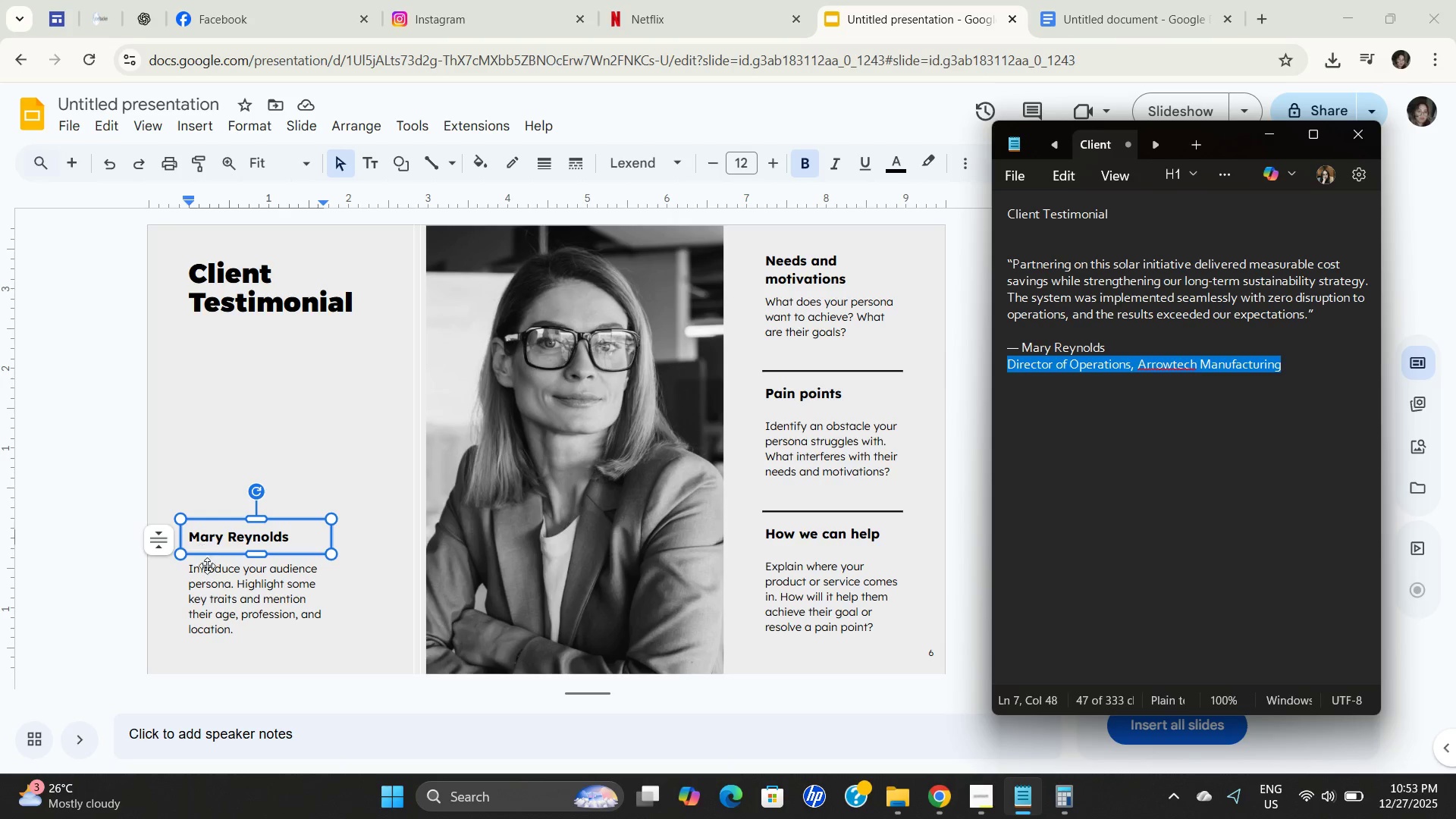 
key(Control+C)
 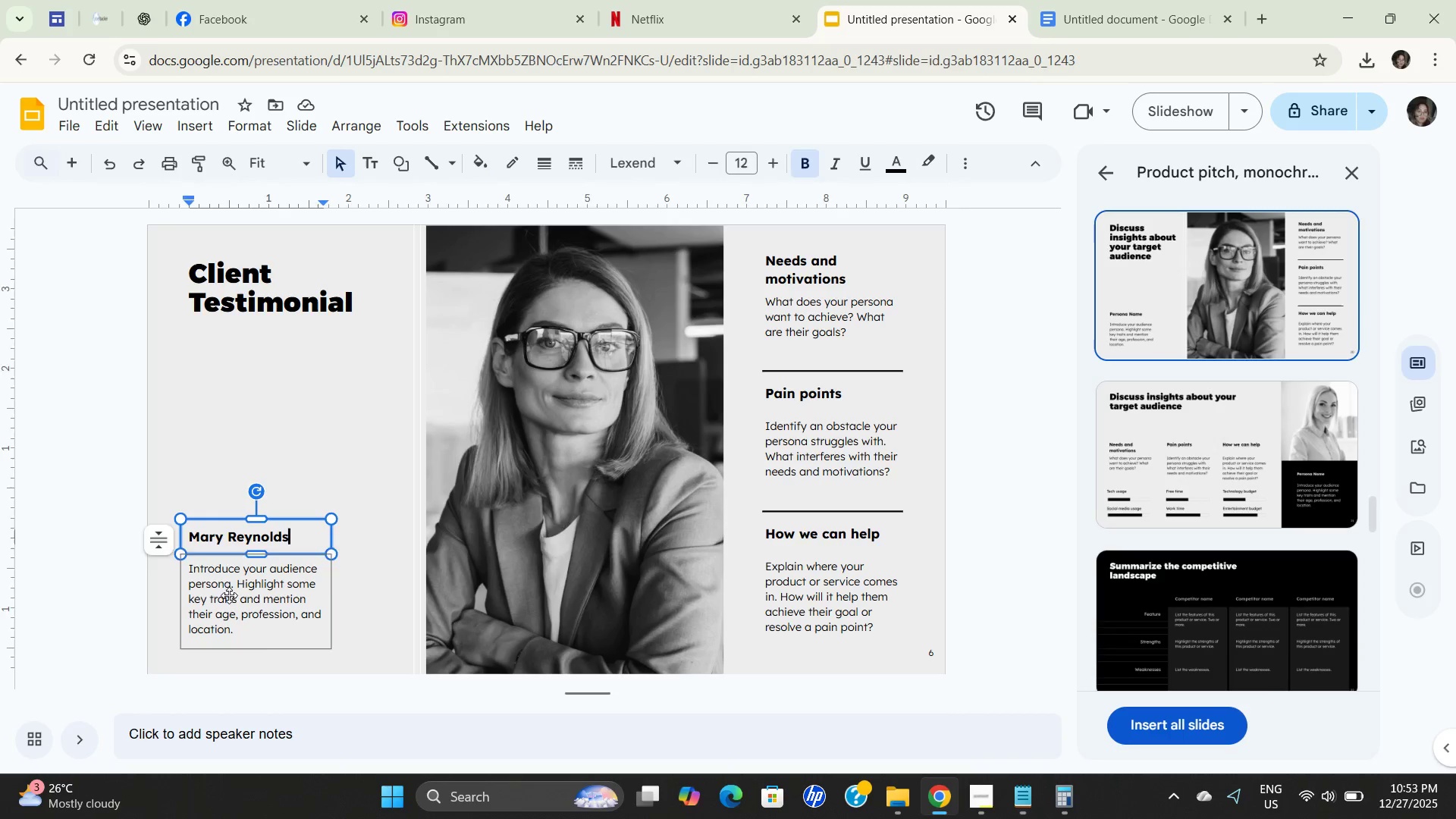 
triple_click([229, 595])
 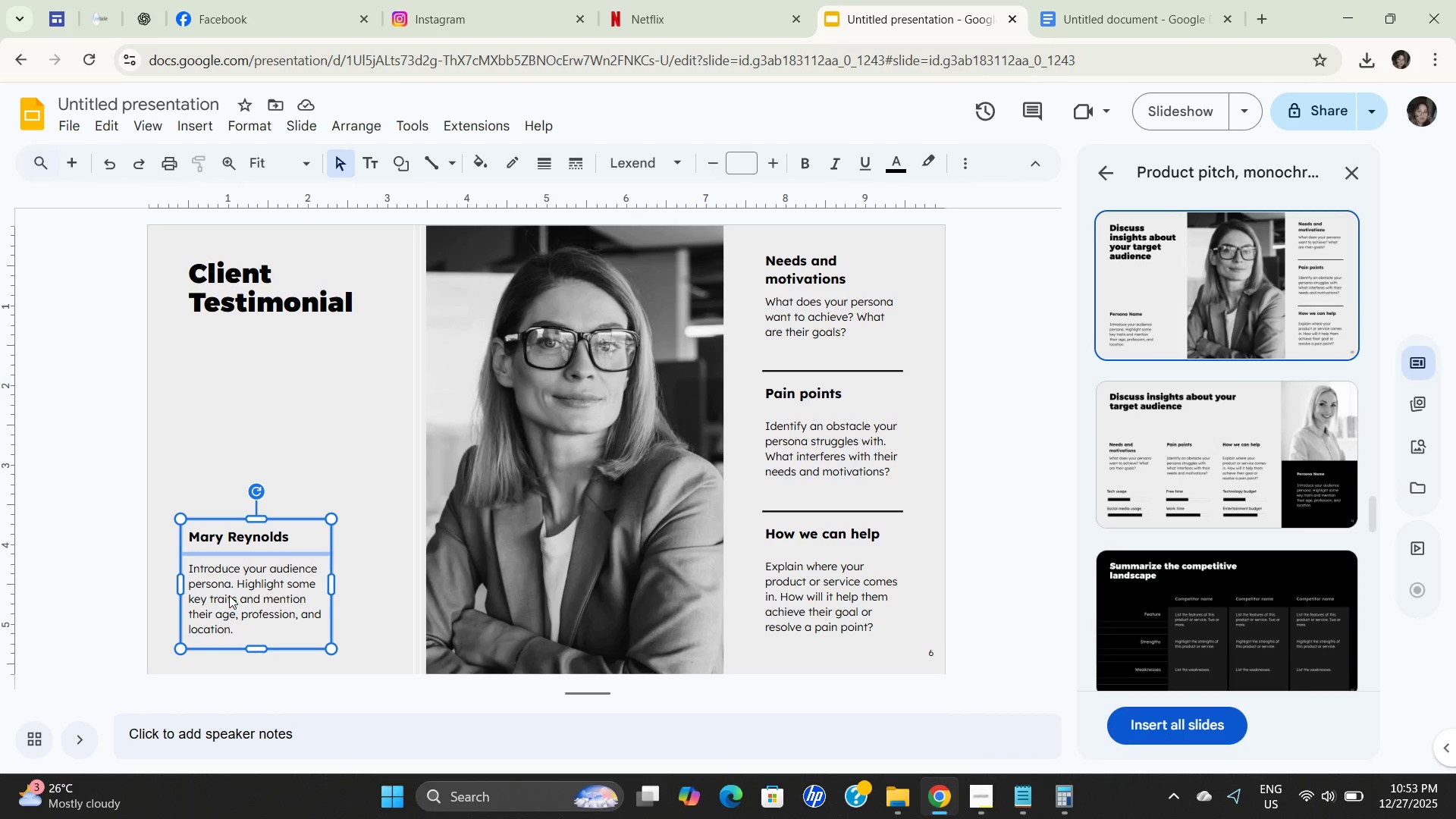 
triple_click([229, 595])
 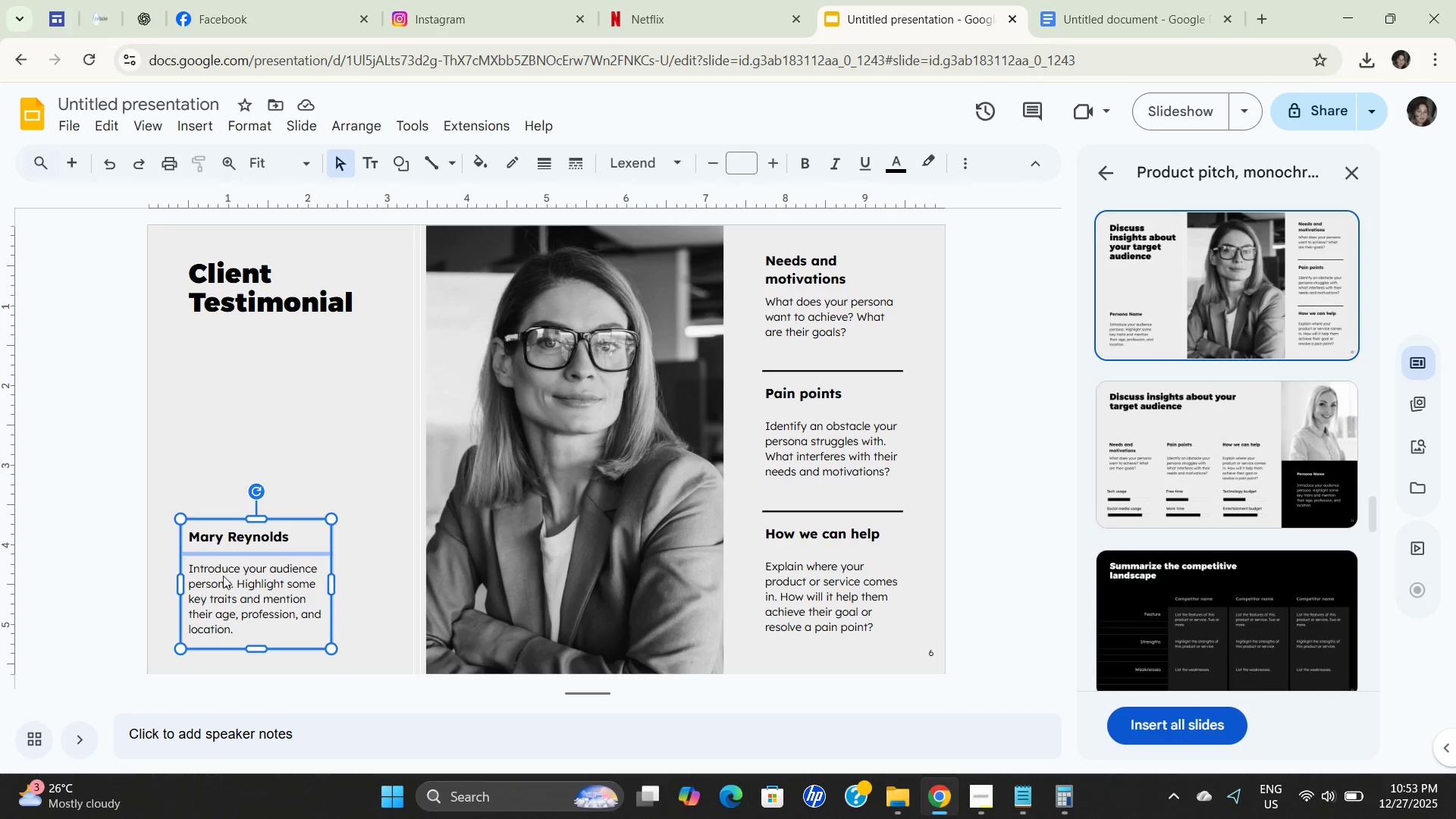 
left_click([233, 576])
 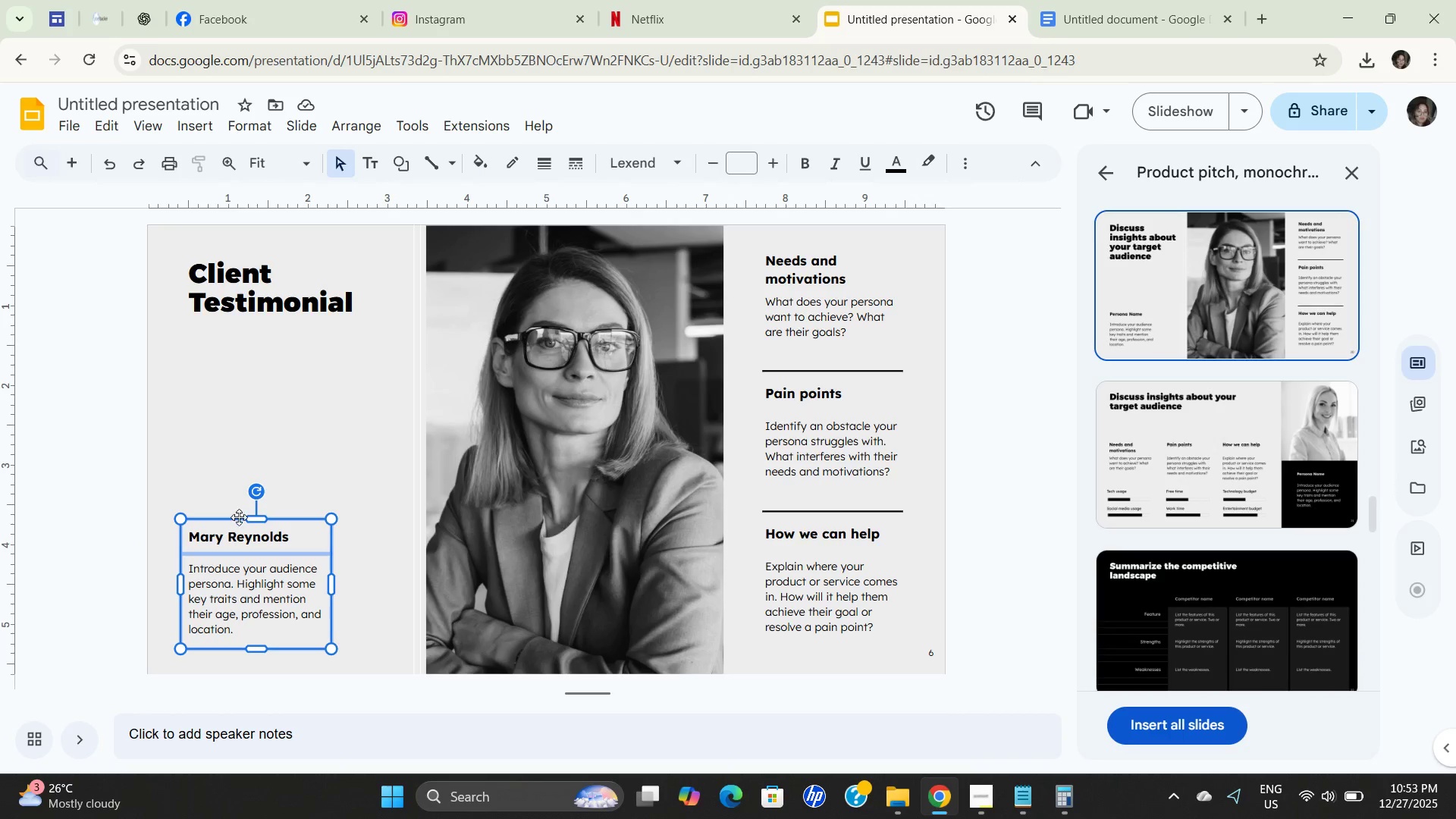 
left_click([307, 457])
 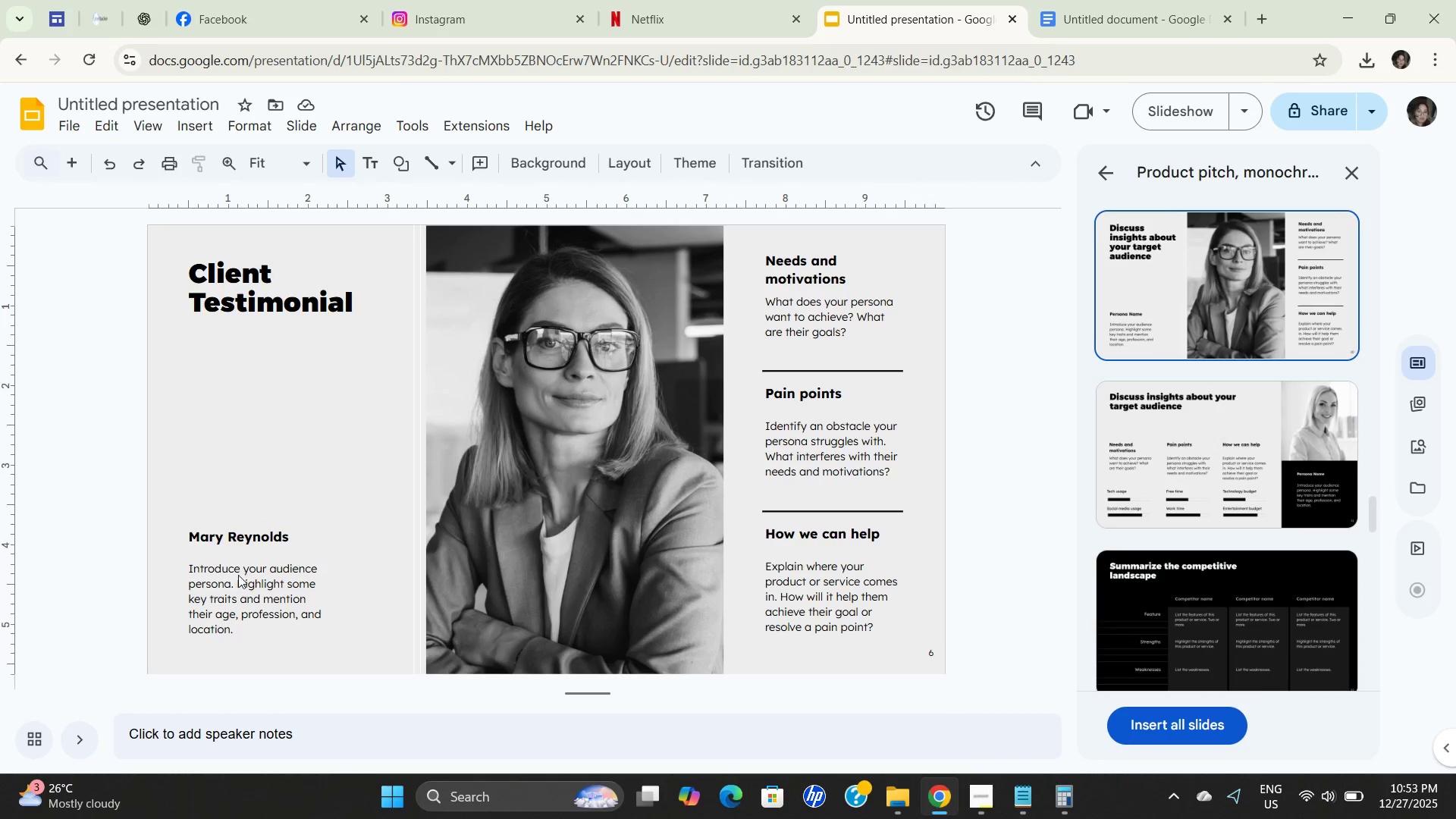 
double_click([240, 574])
 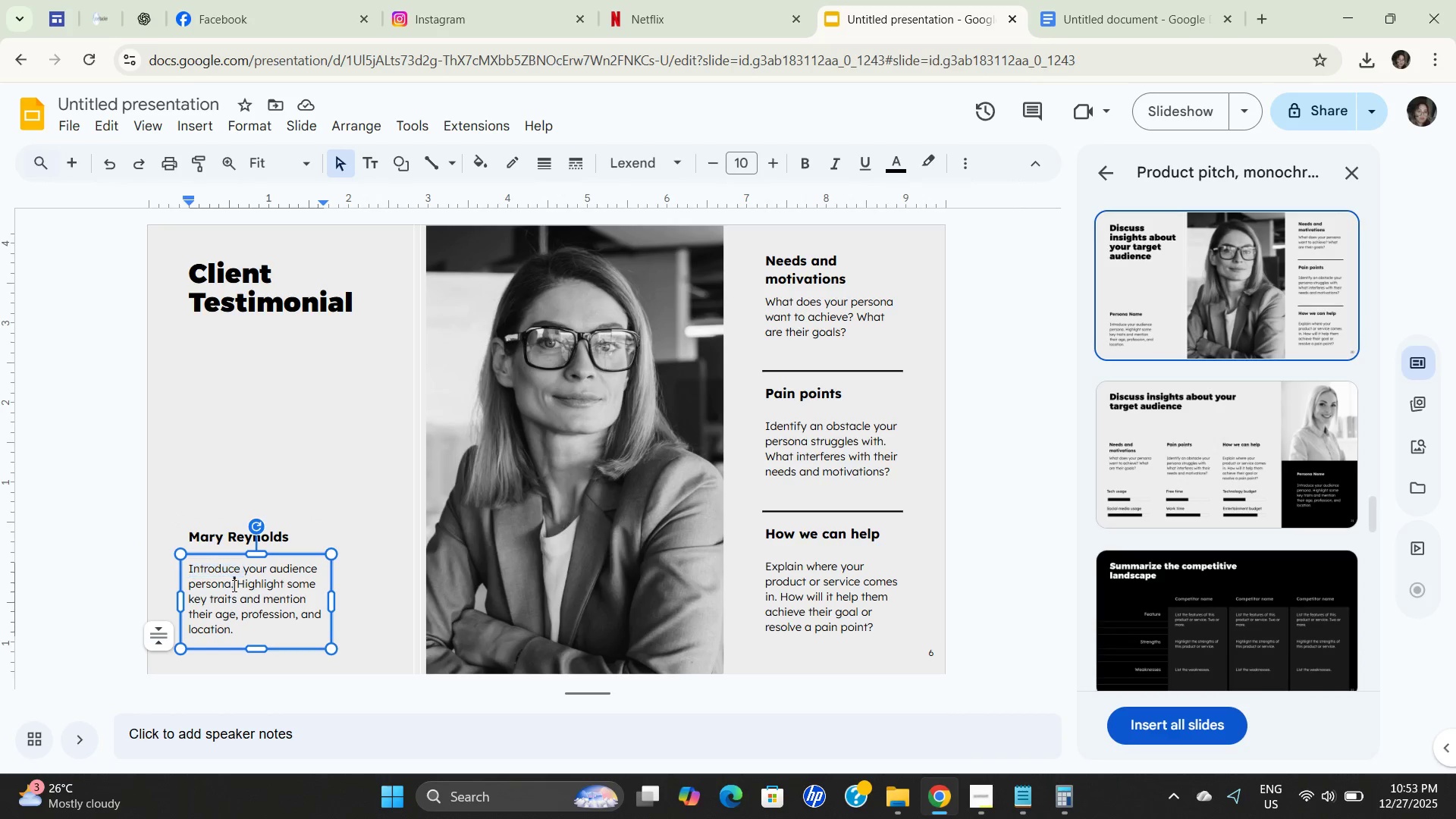 
double_click([233, 585])
 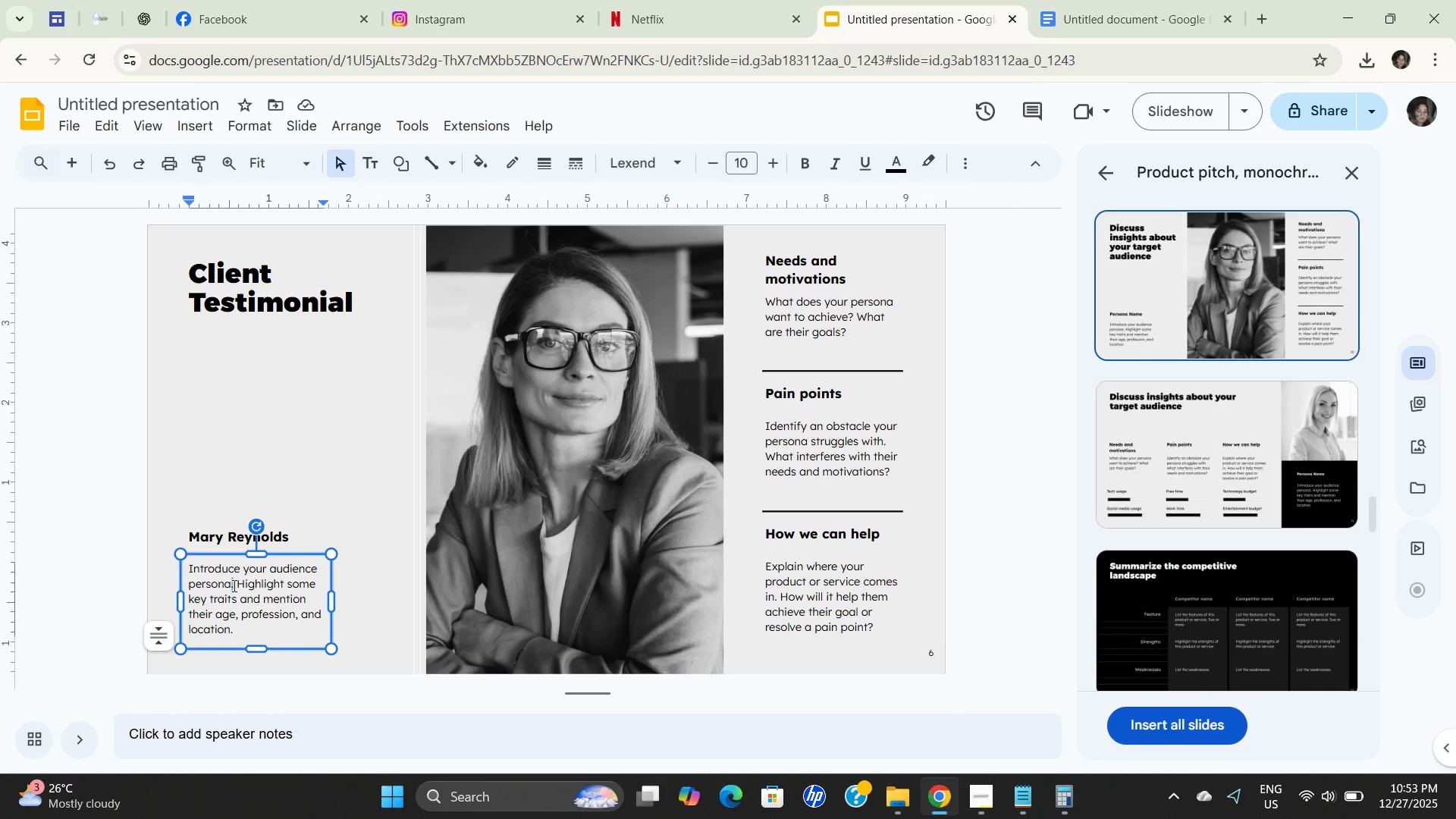 
key(Control+A)
 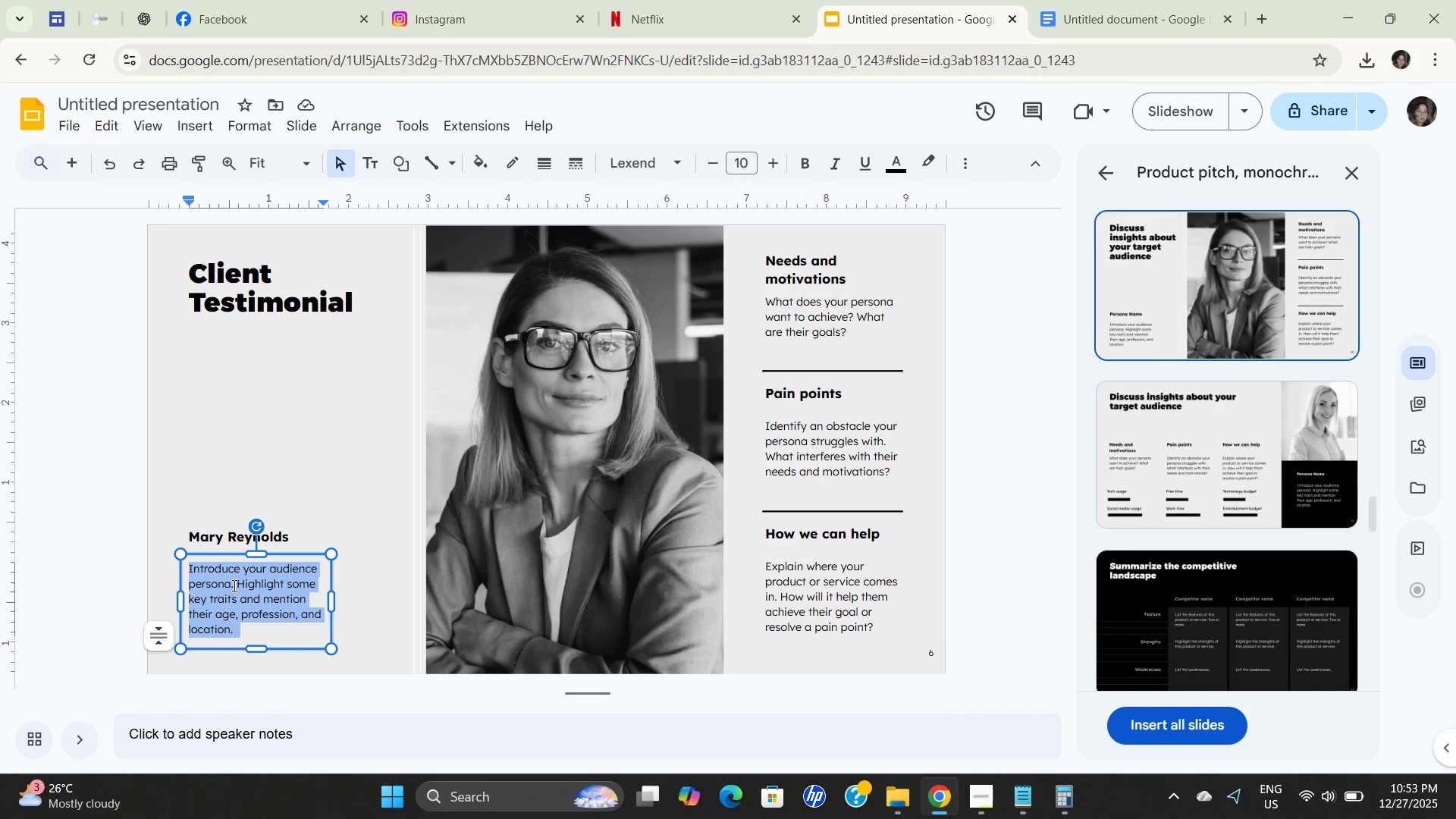 
key(Control+ControlLeft)
 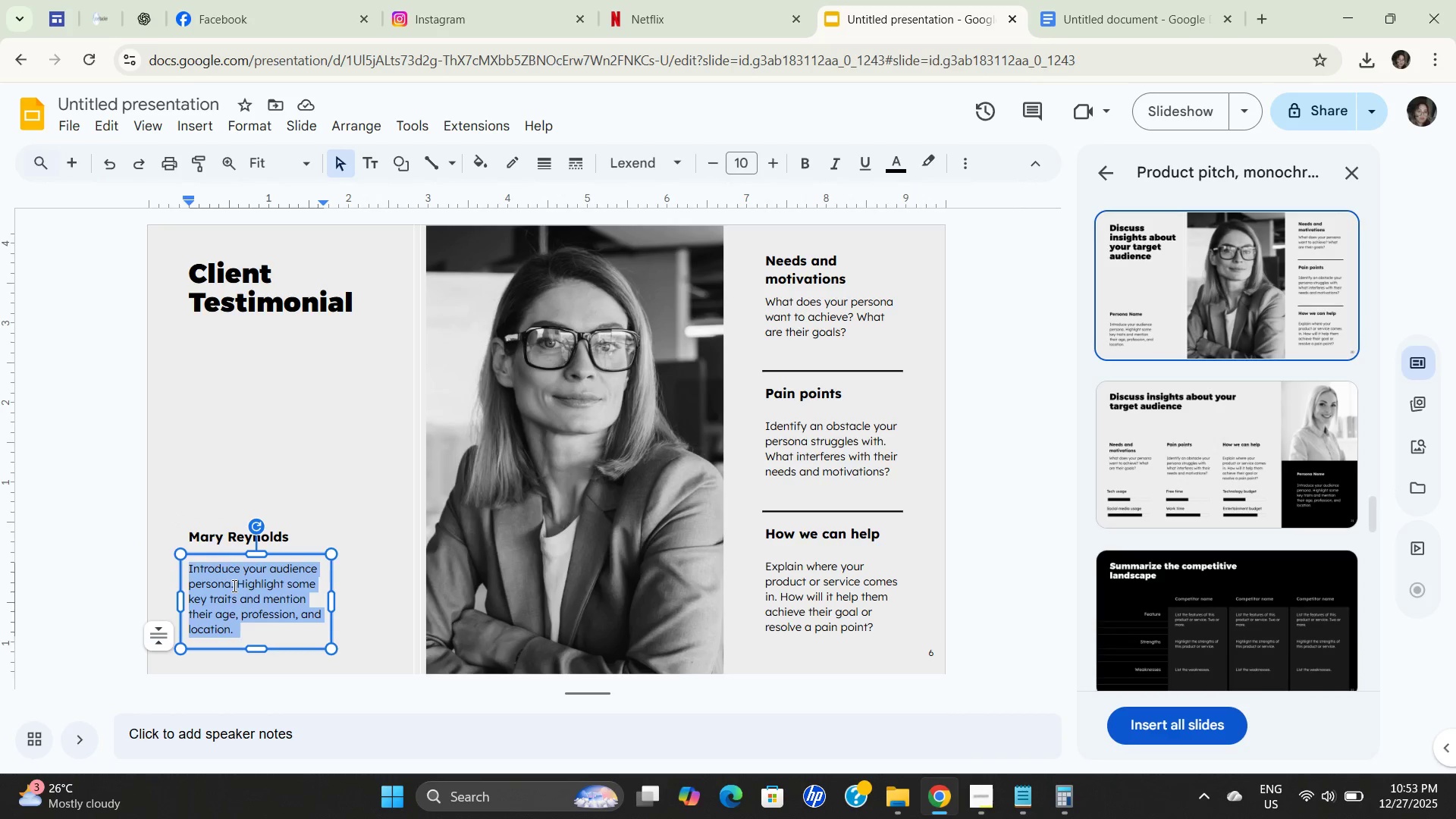 
key(Control+V)
 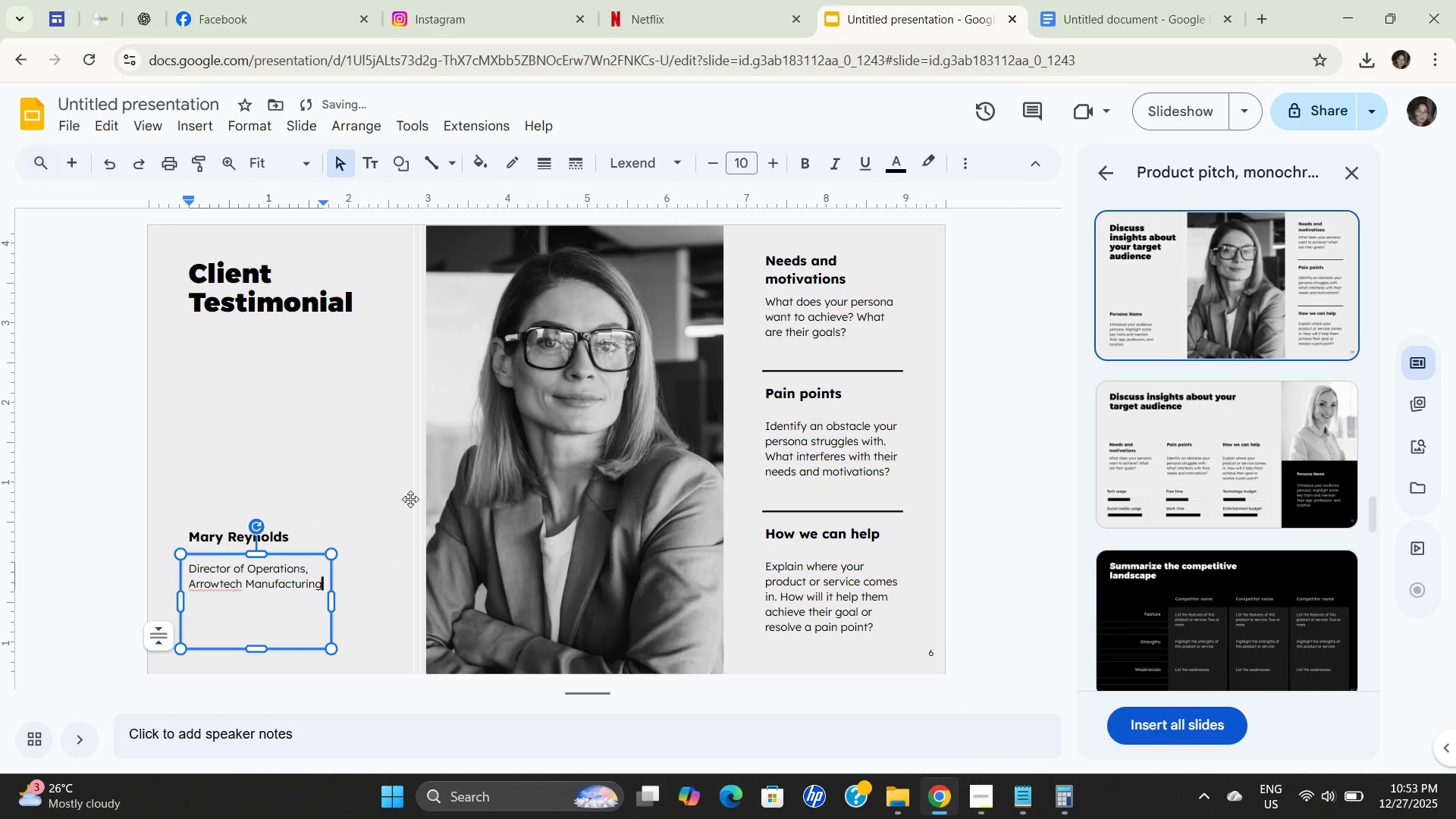 
left_click([377, 409])
 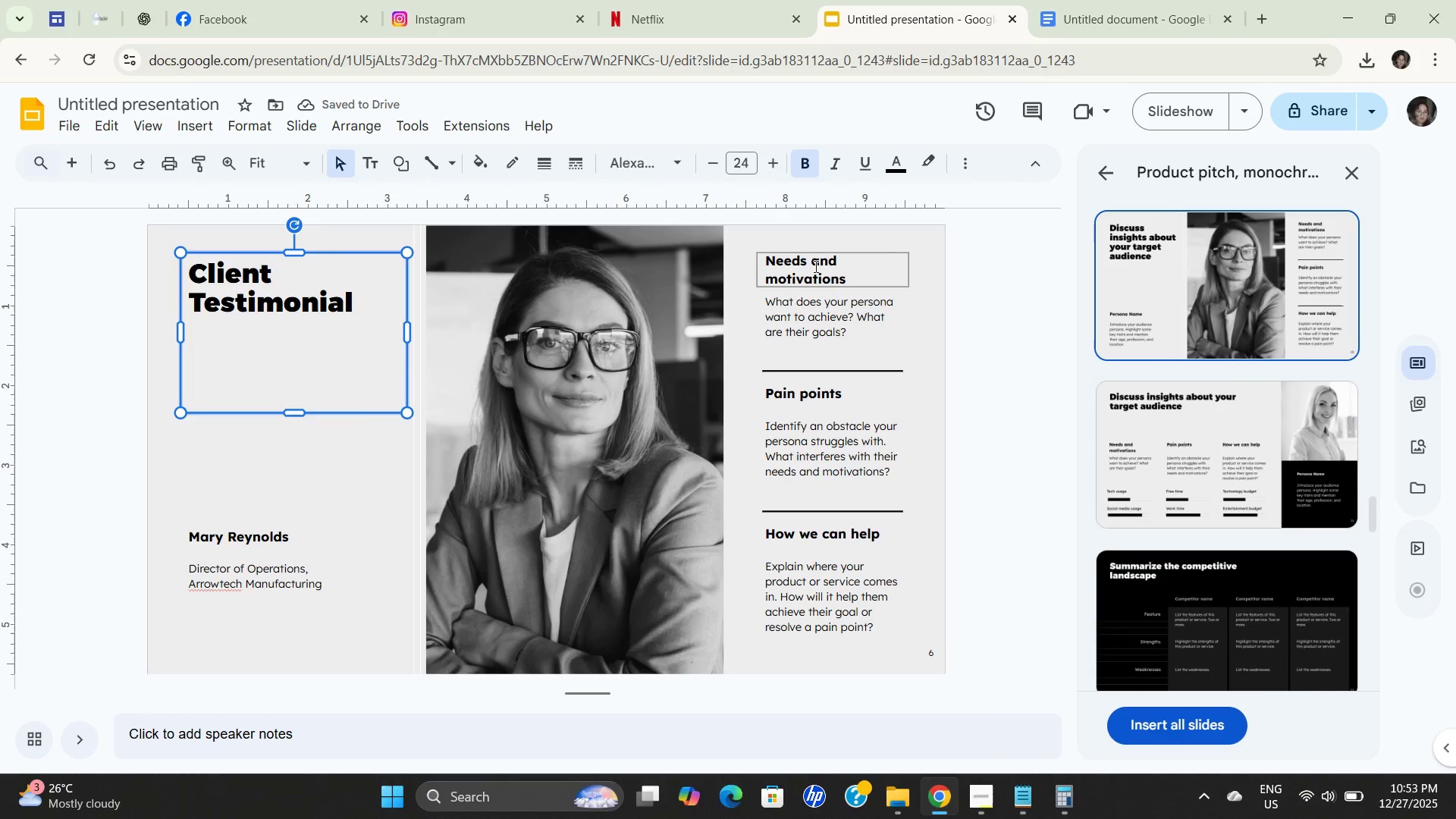 
double_click([814, 266])
 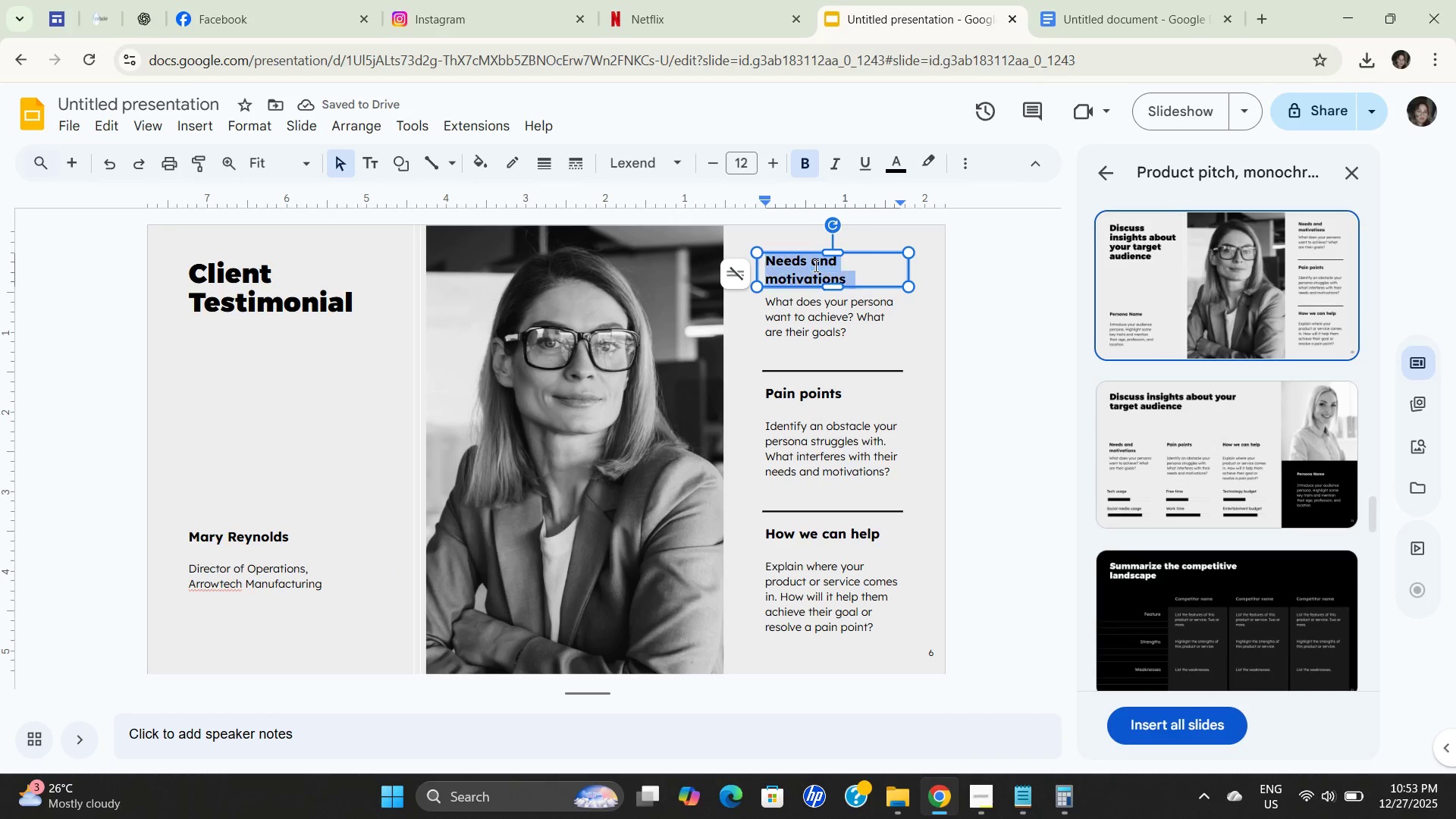 
triple_click([814, 265])
 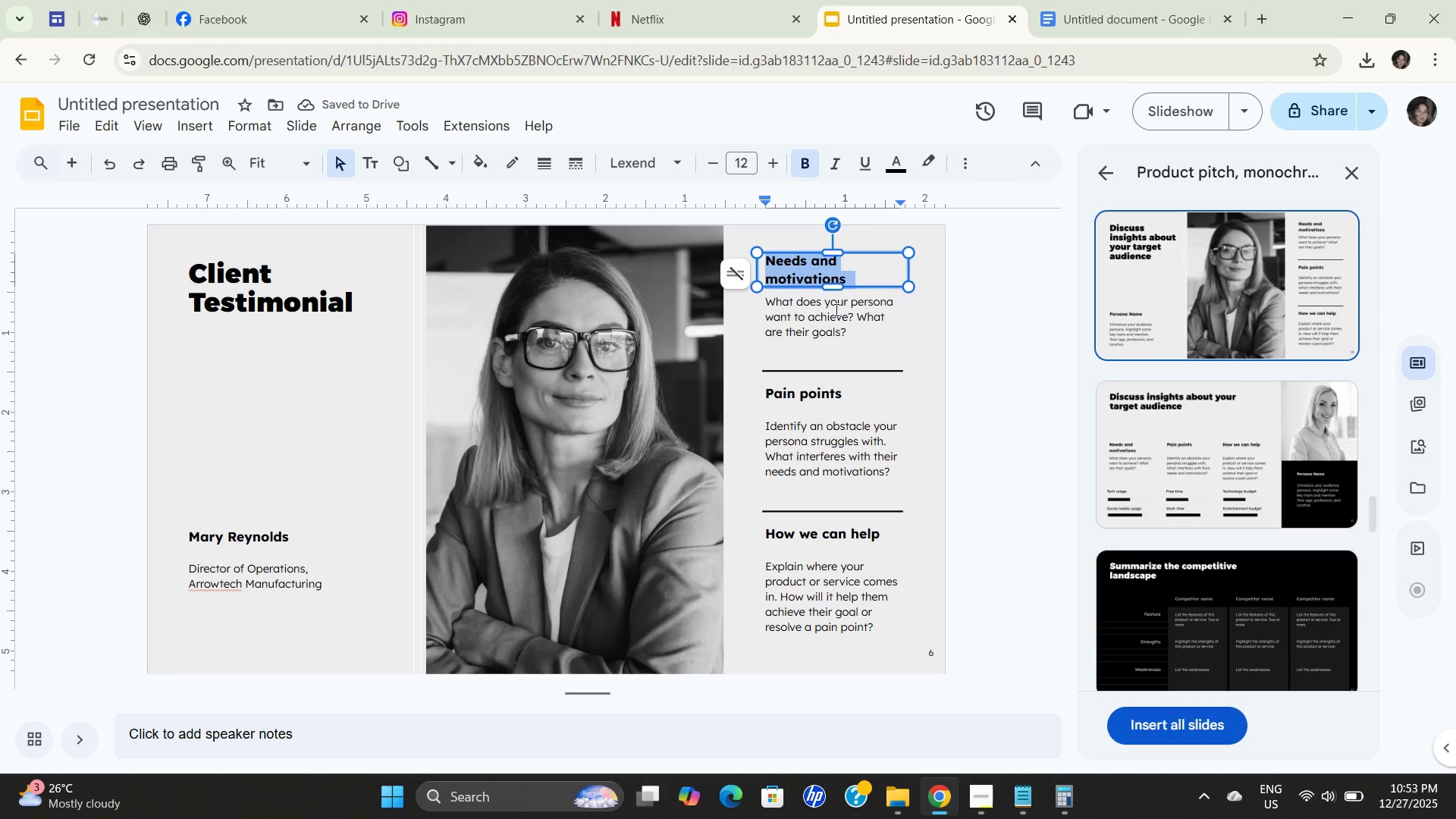 
key(Backspace)
 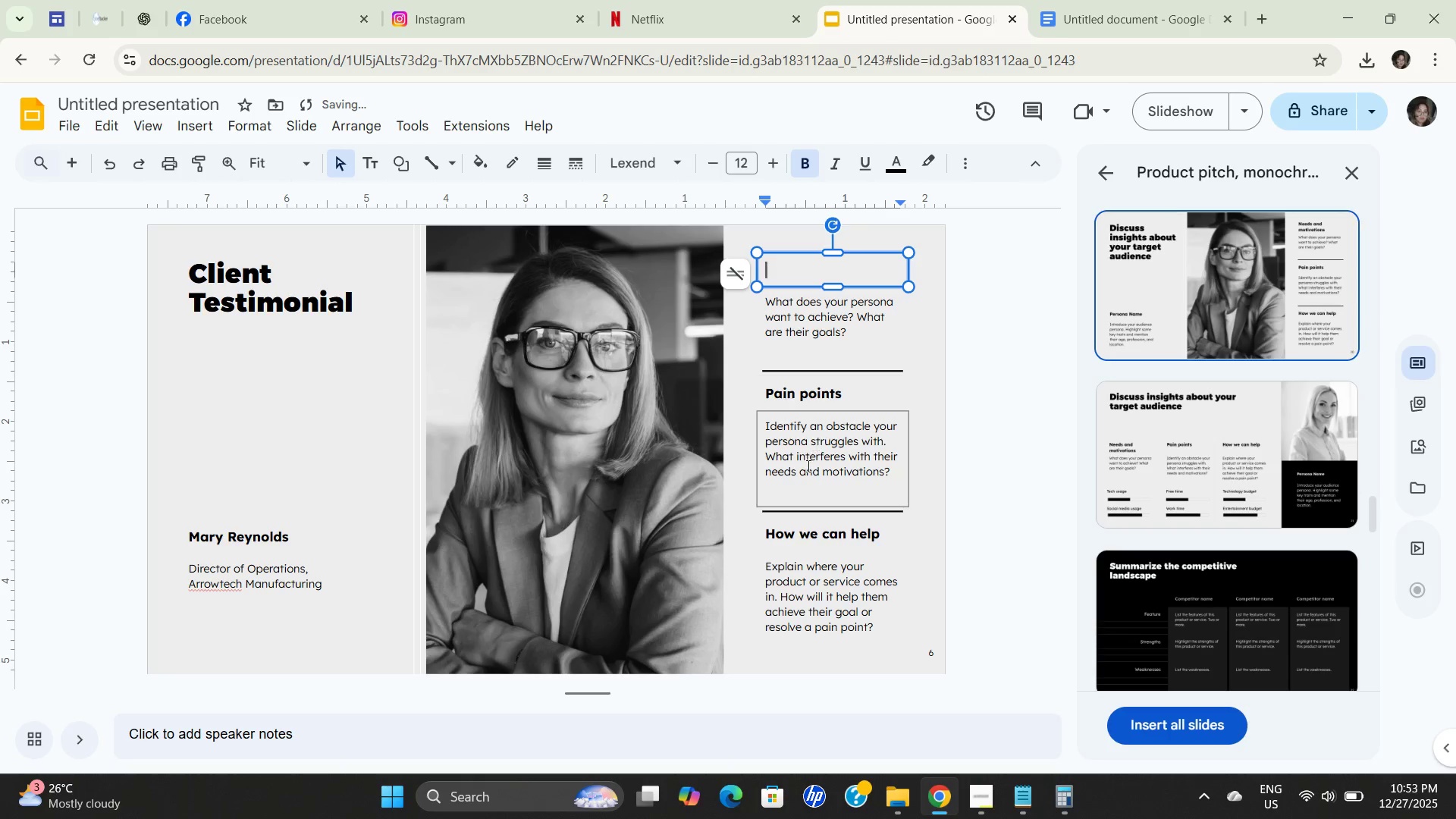 
left_click([807, 467])
 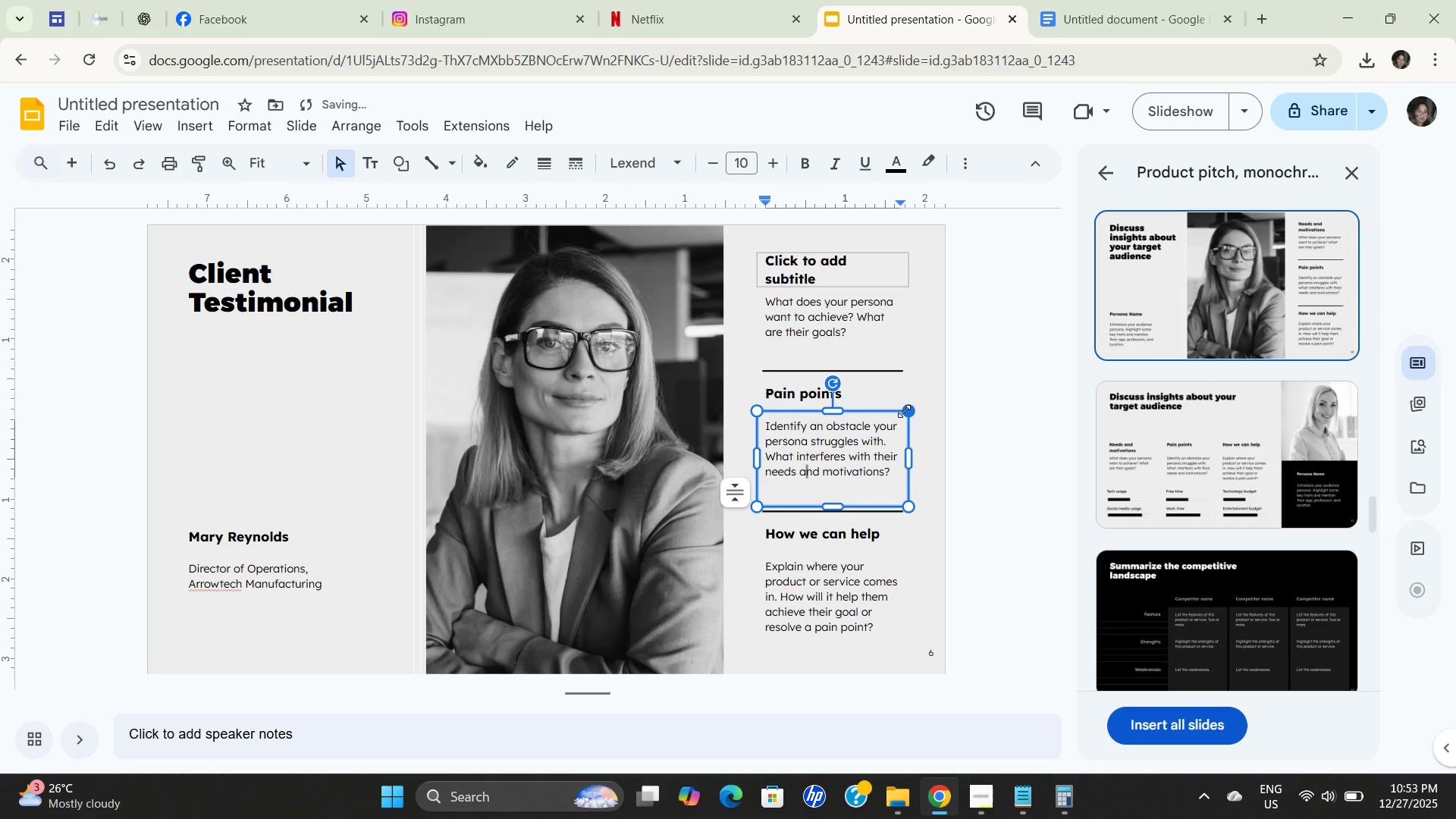 
left_click([905, 413])
 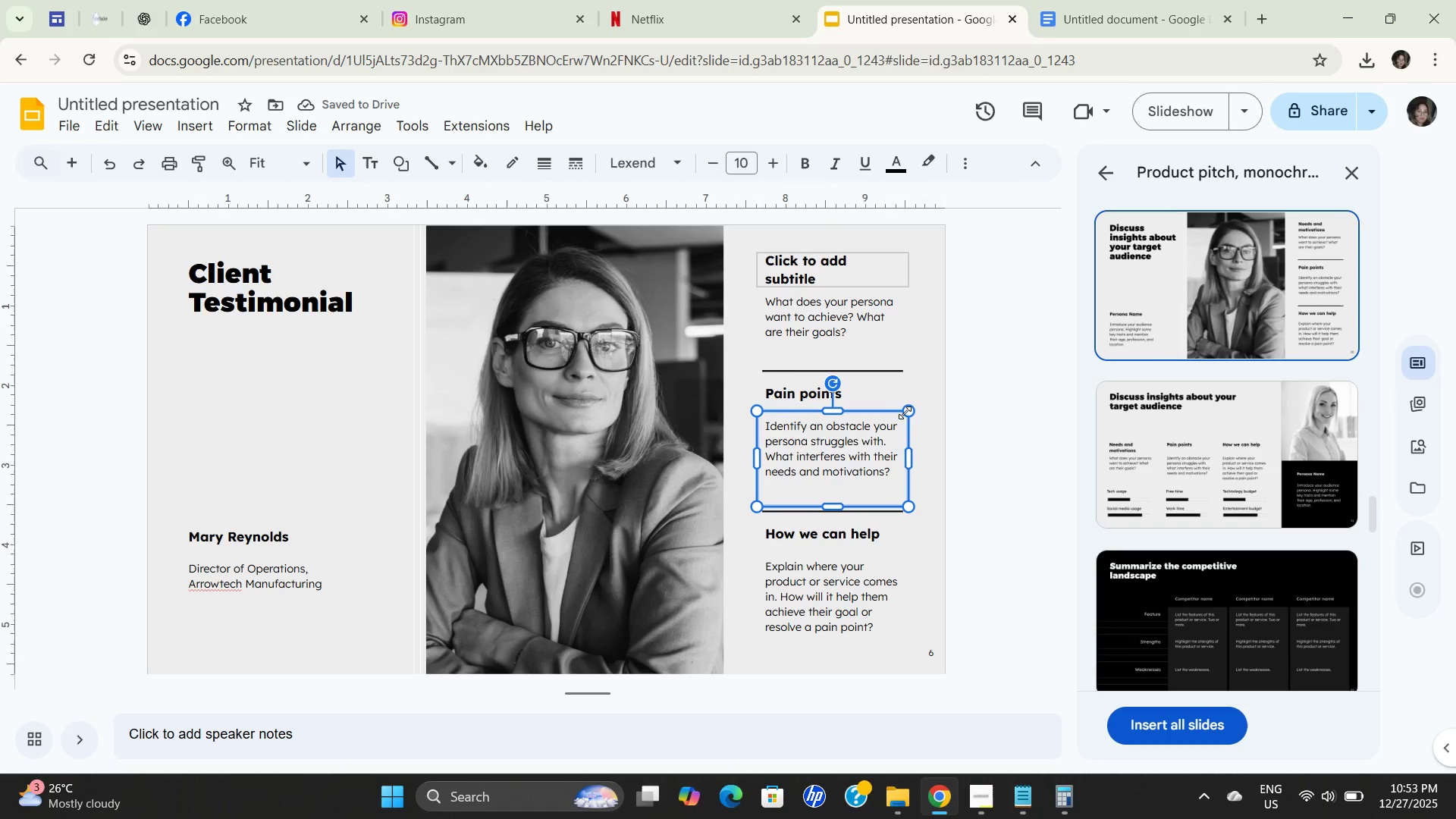 
key(Backspace)
 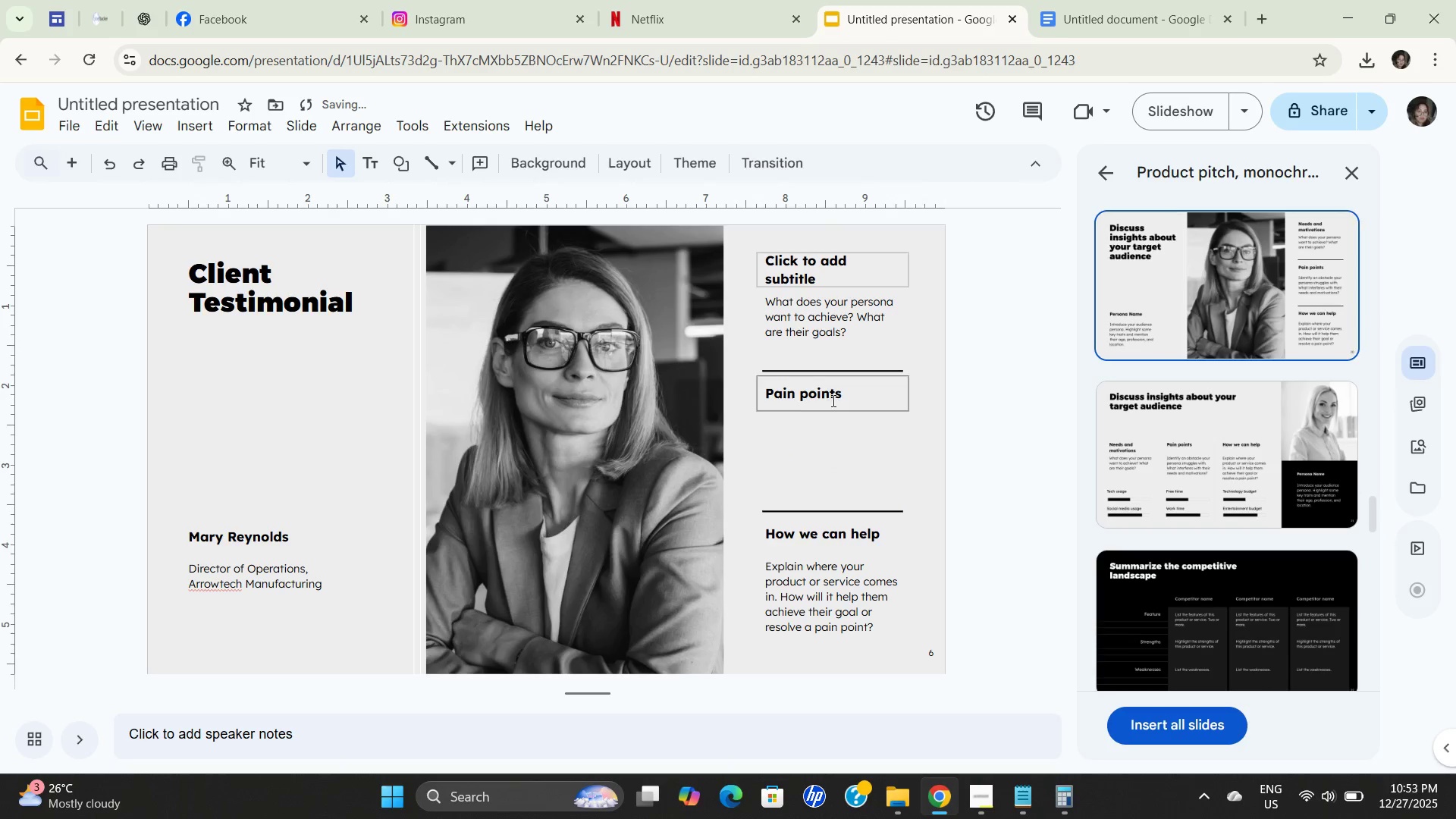 
left_click([832, 397])
 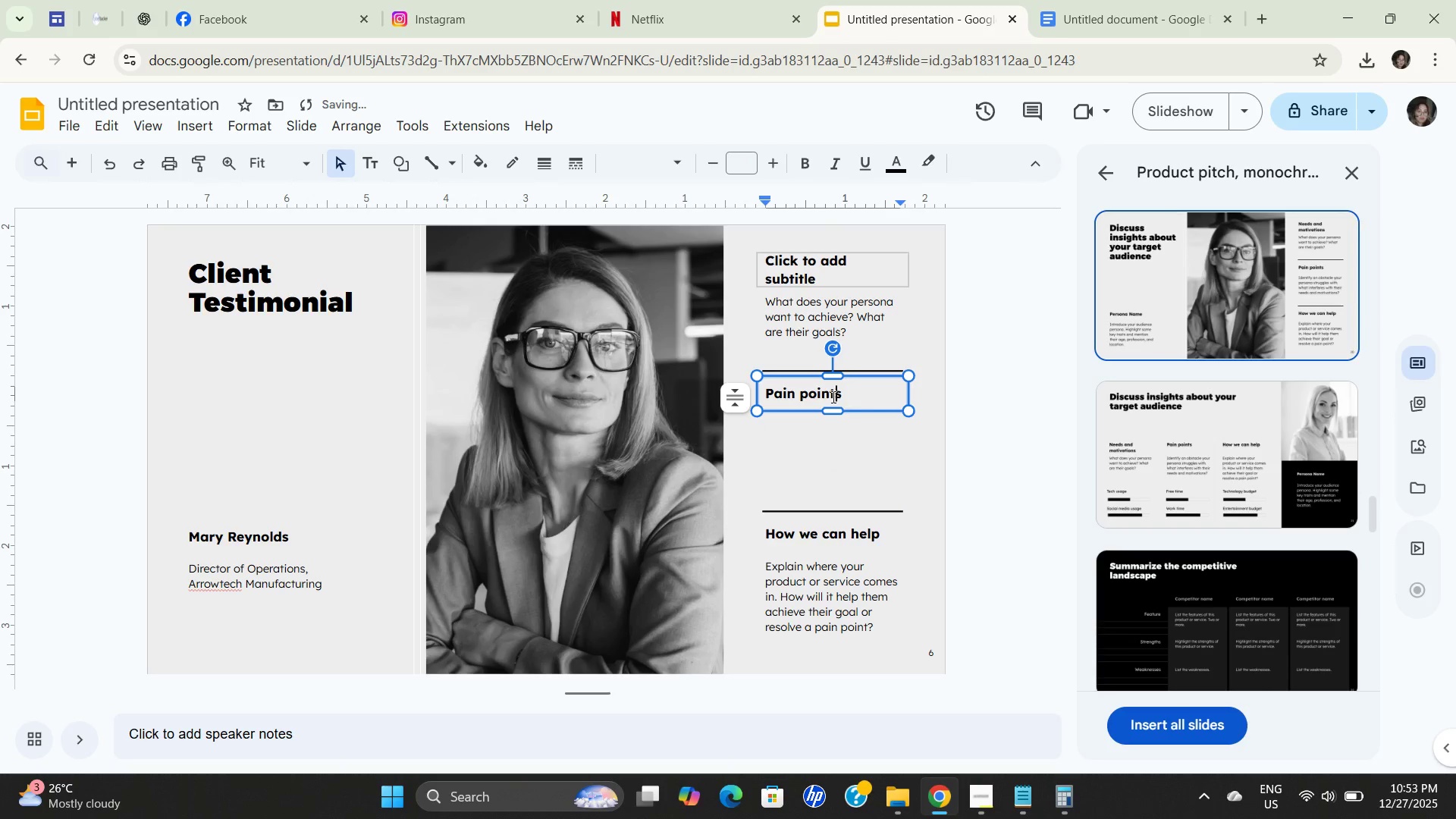 
key(Backspace)
 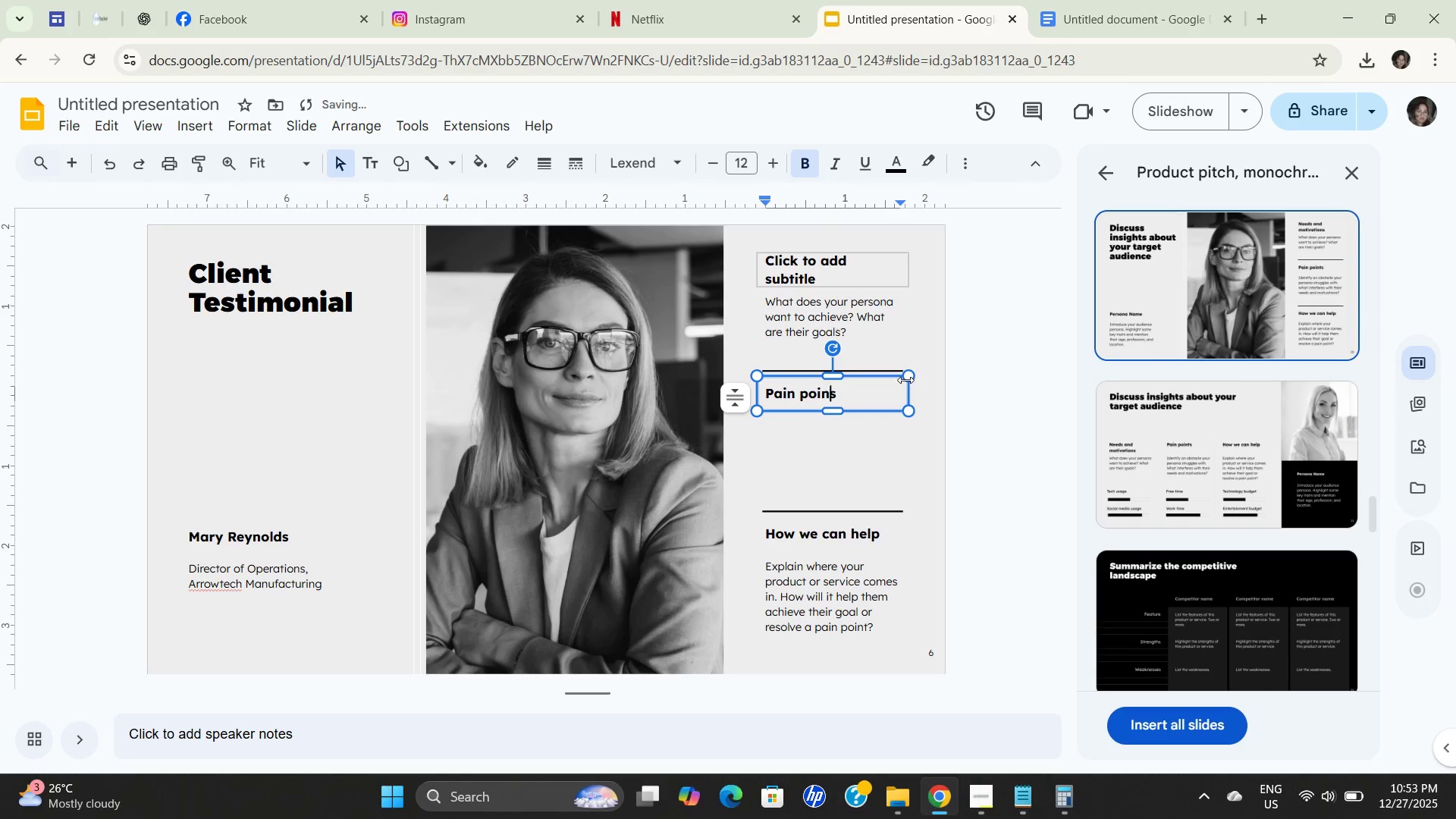 
left_click([905, 378])
 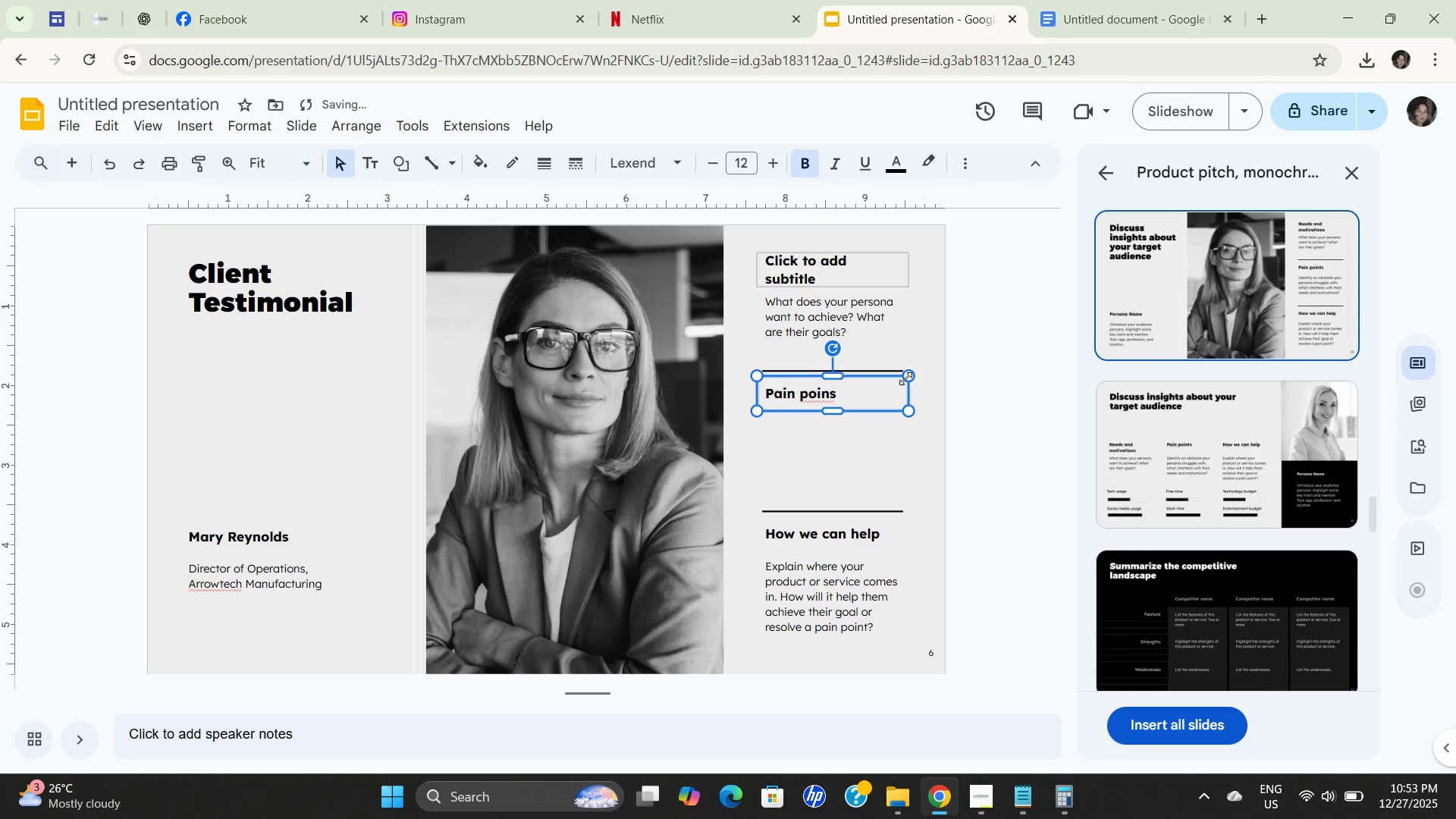 
key(Backspace)
 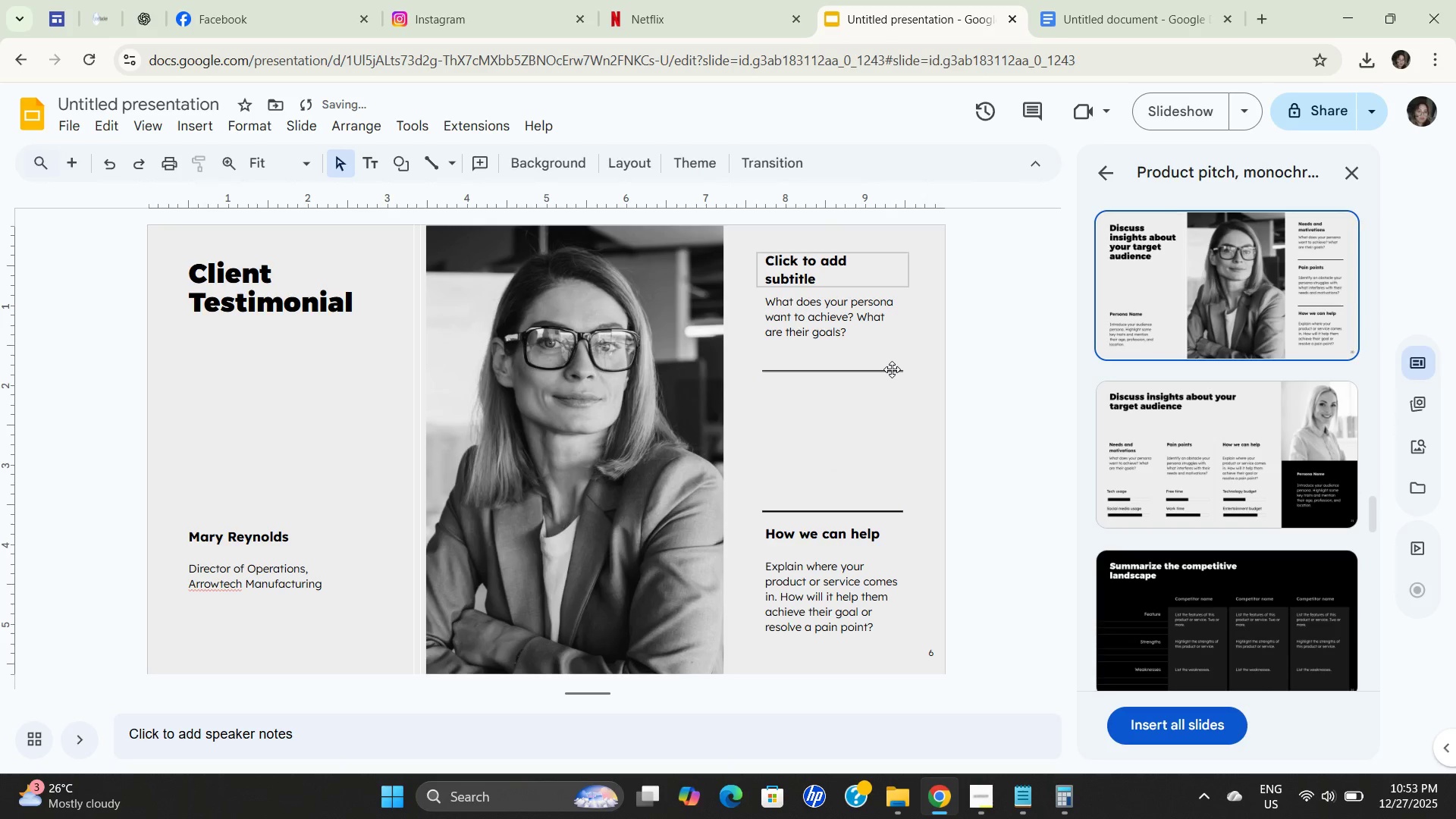 
left_click([892, 369])
 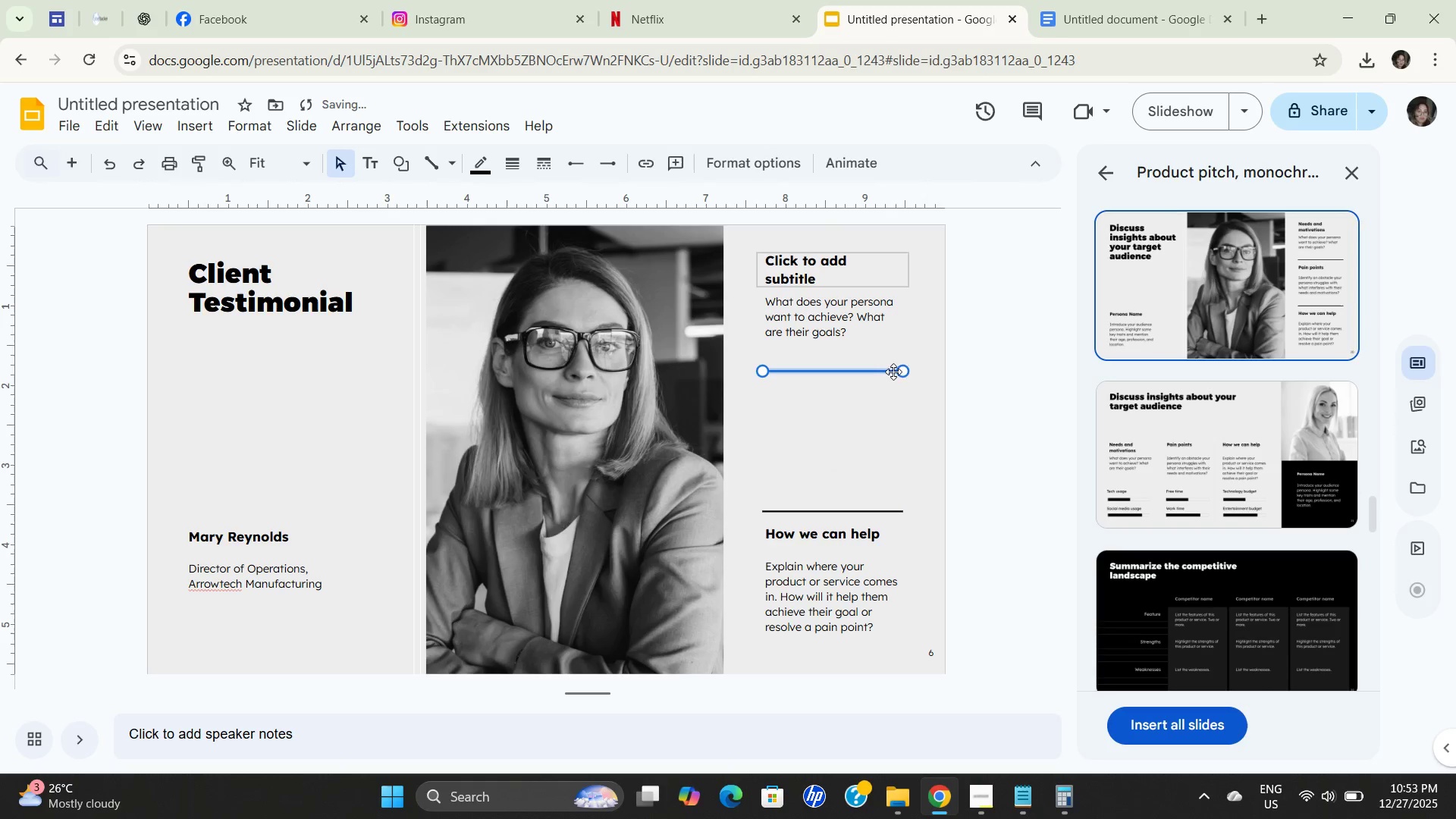 
key(Backspace)
 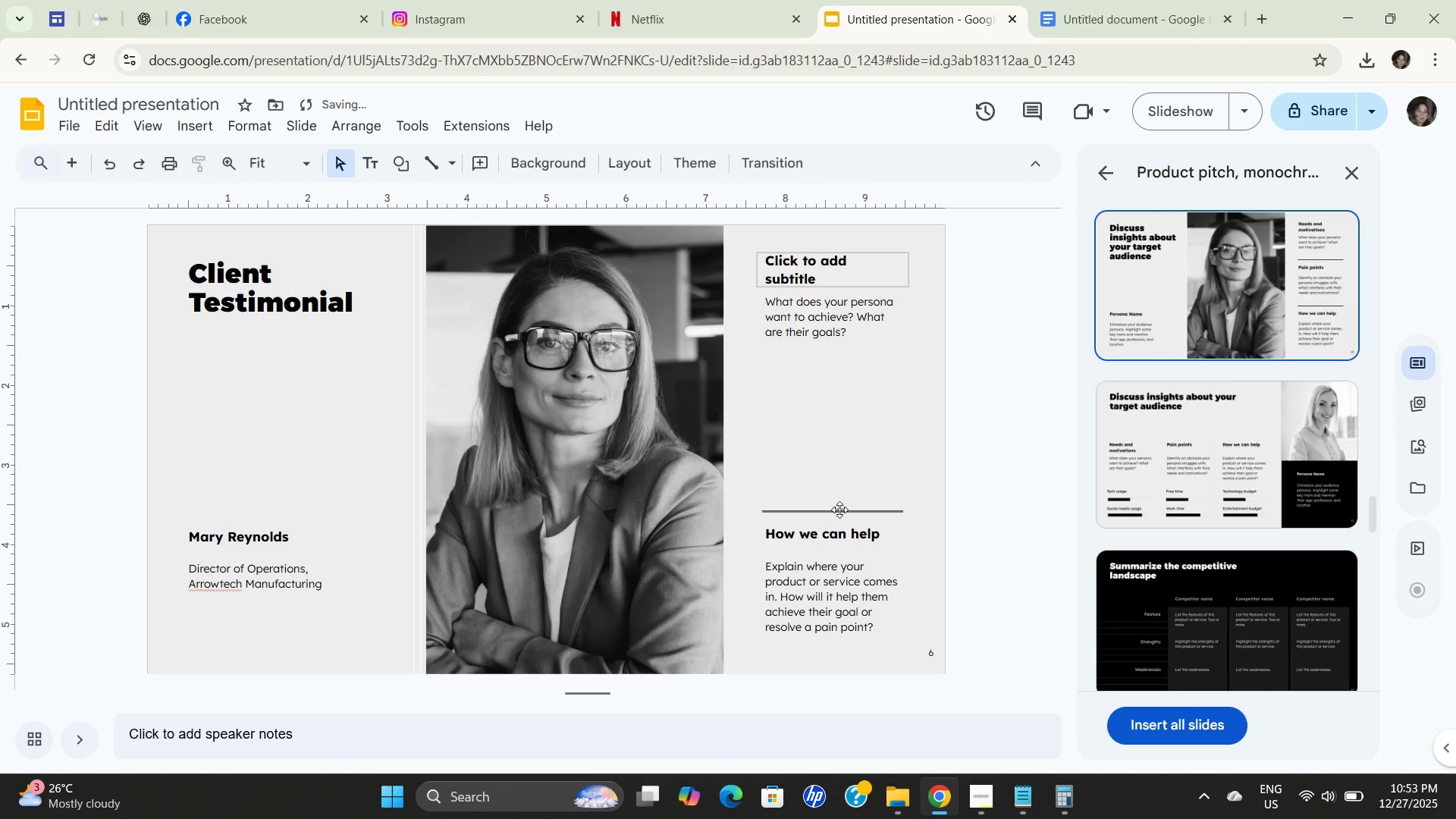 
left_click([839, 510])
 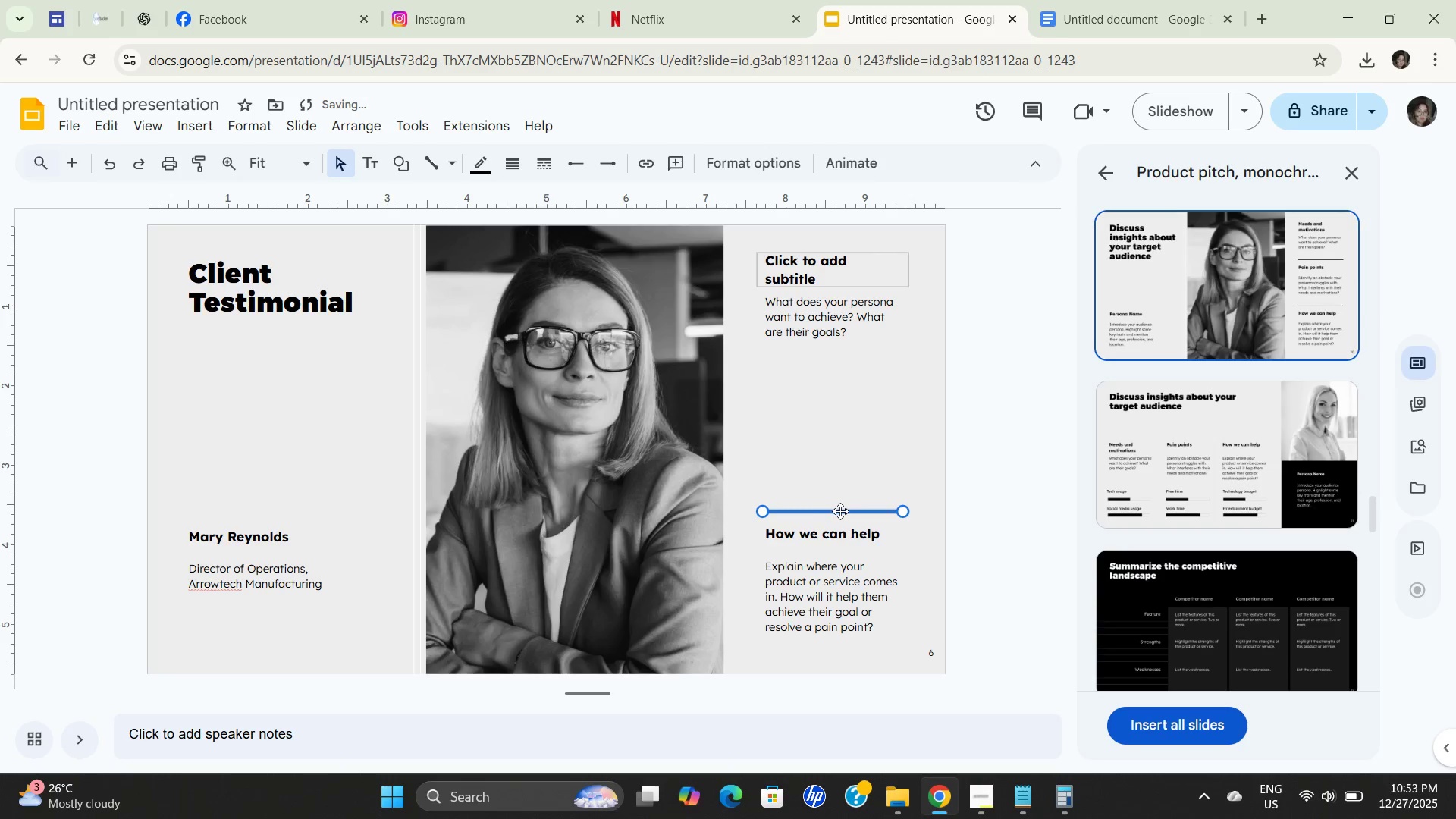 
key(Backspace)
 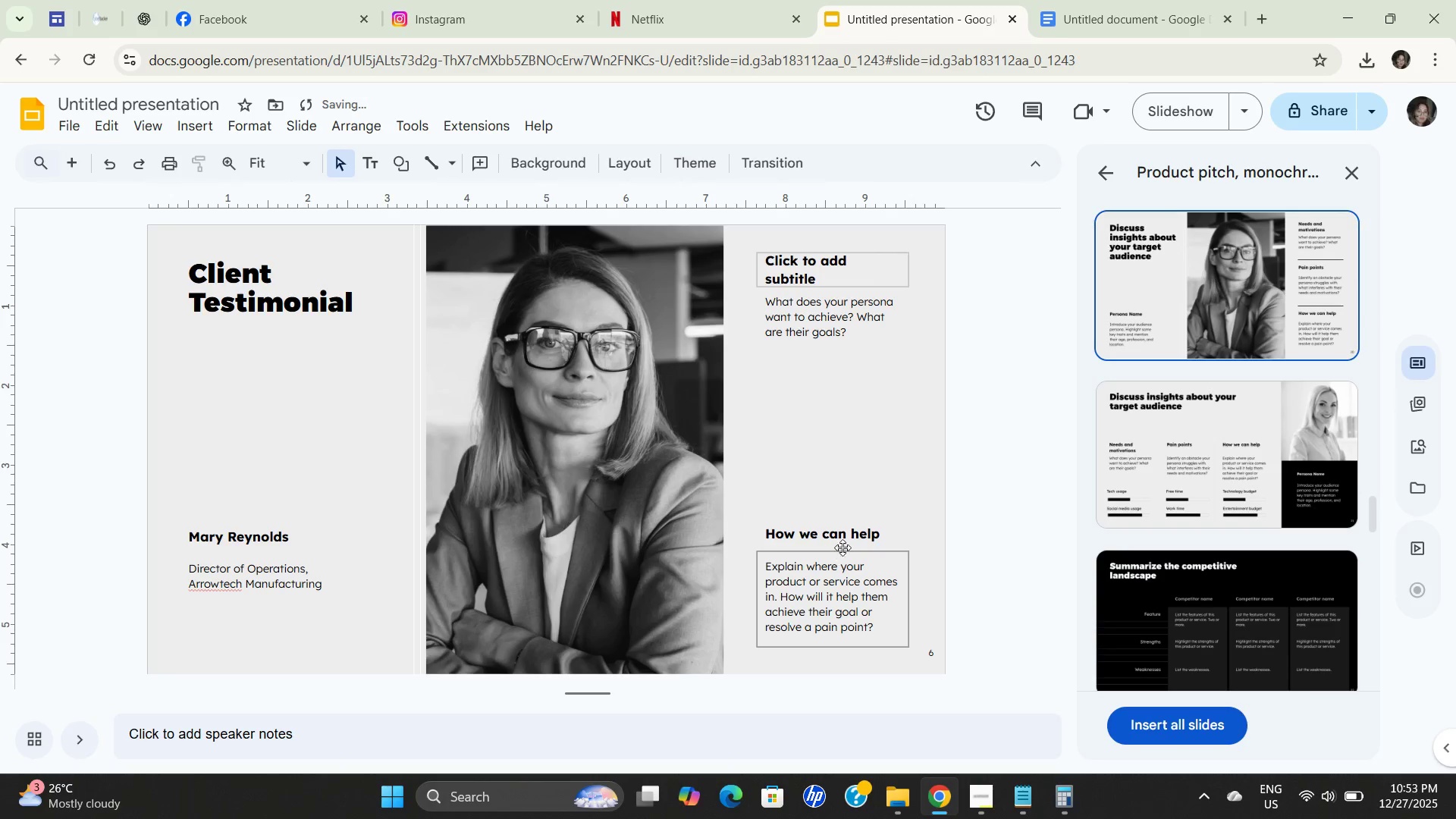 
left_click([843, 542])
 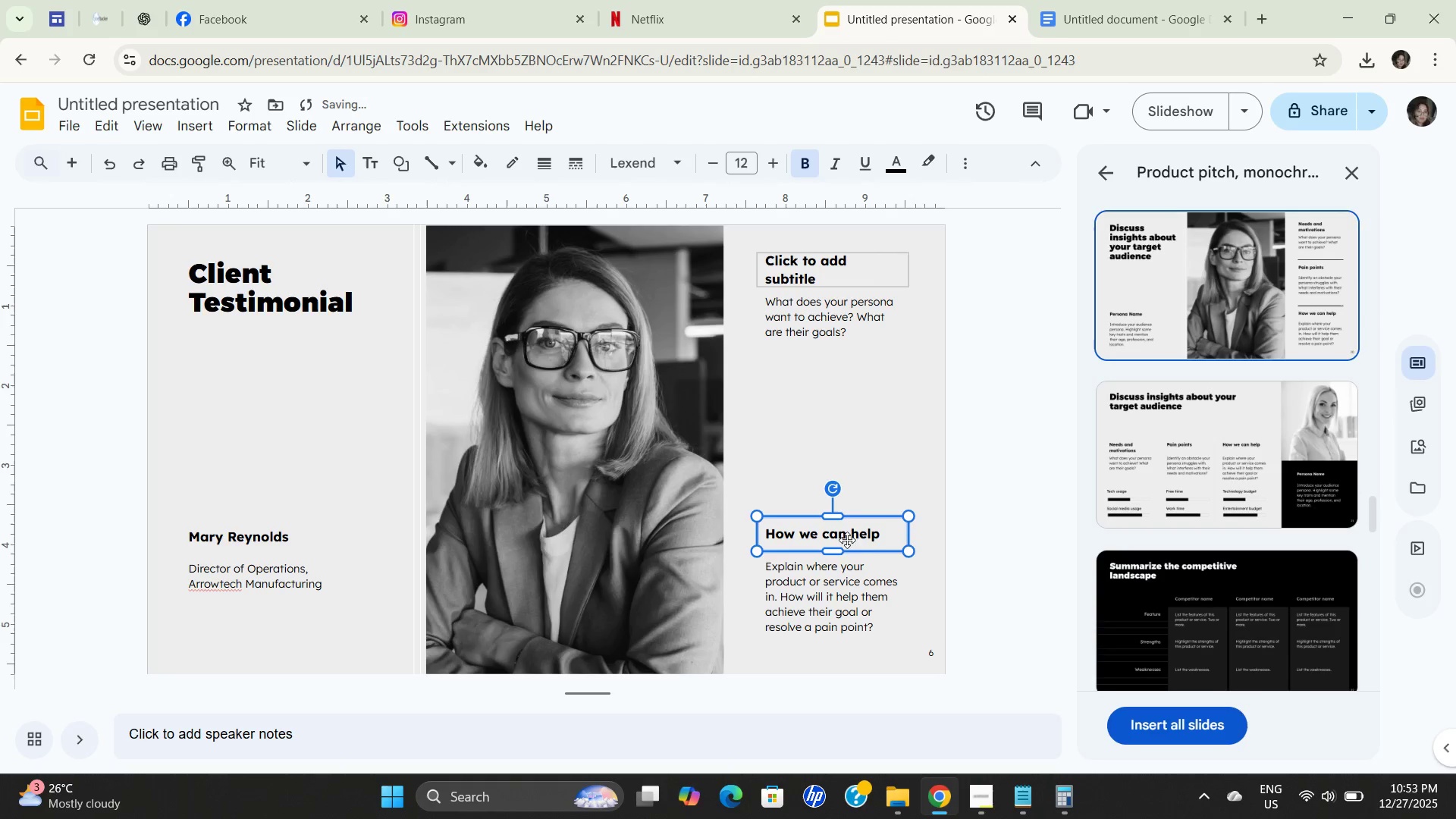 
key(Backspace)
 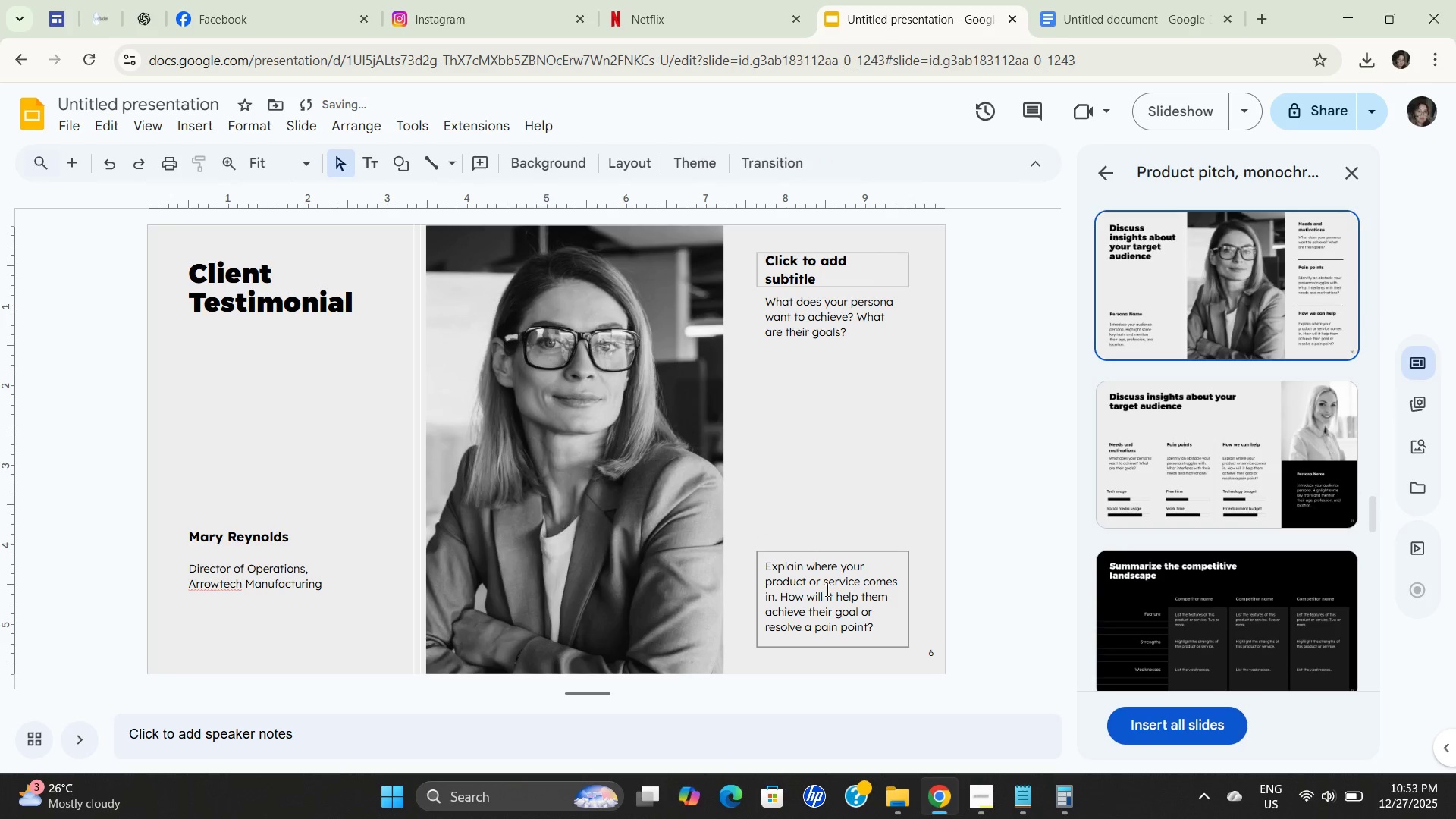 
left_click([826, 590])
 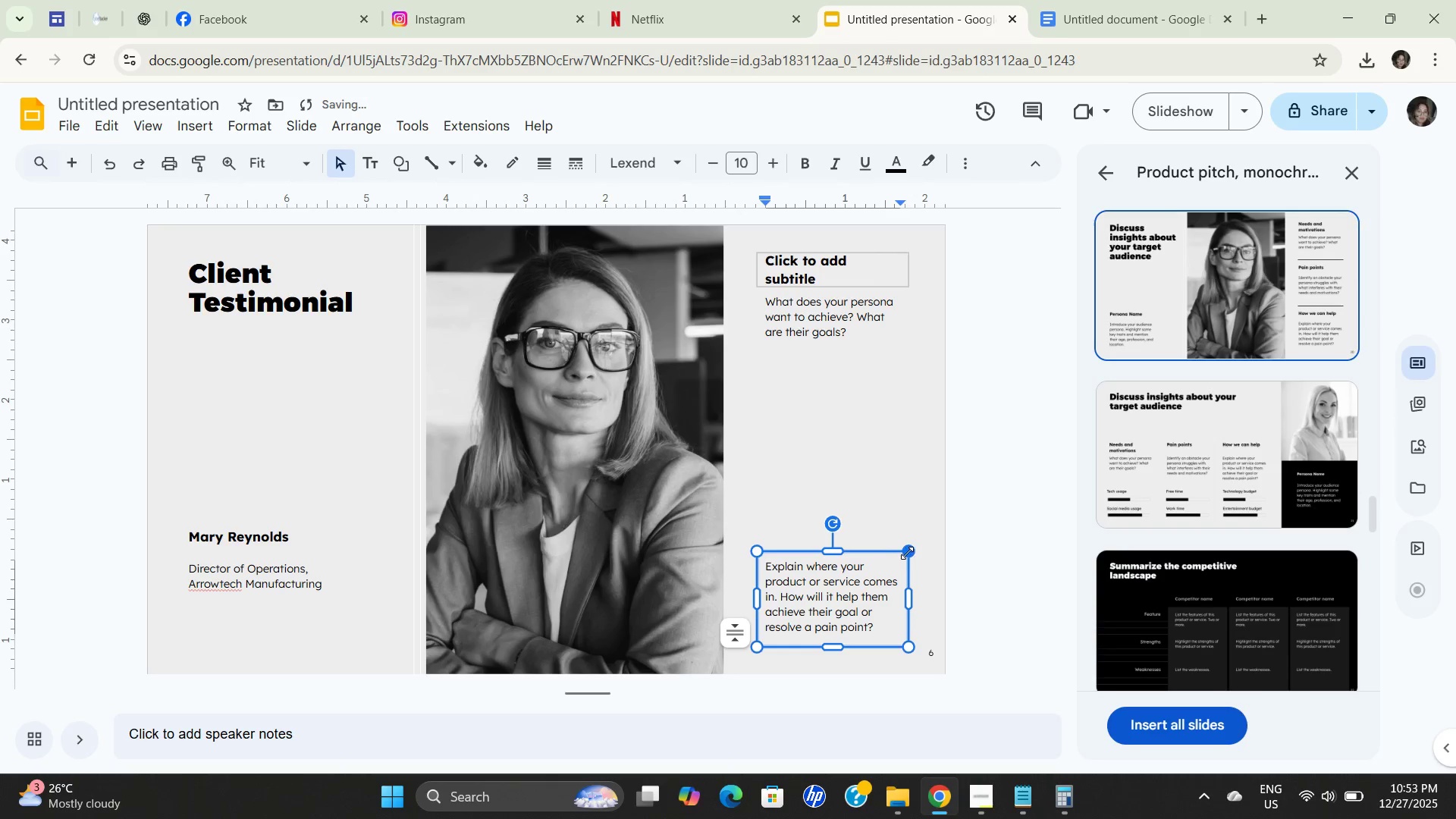 
left_click([908, 552])
 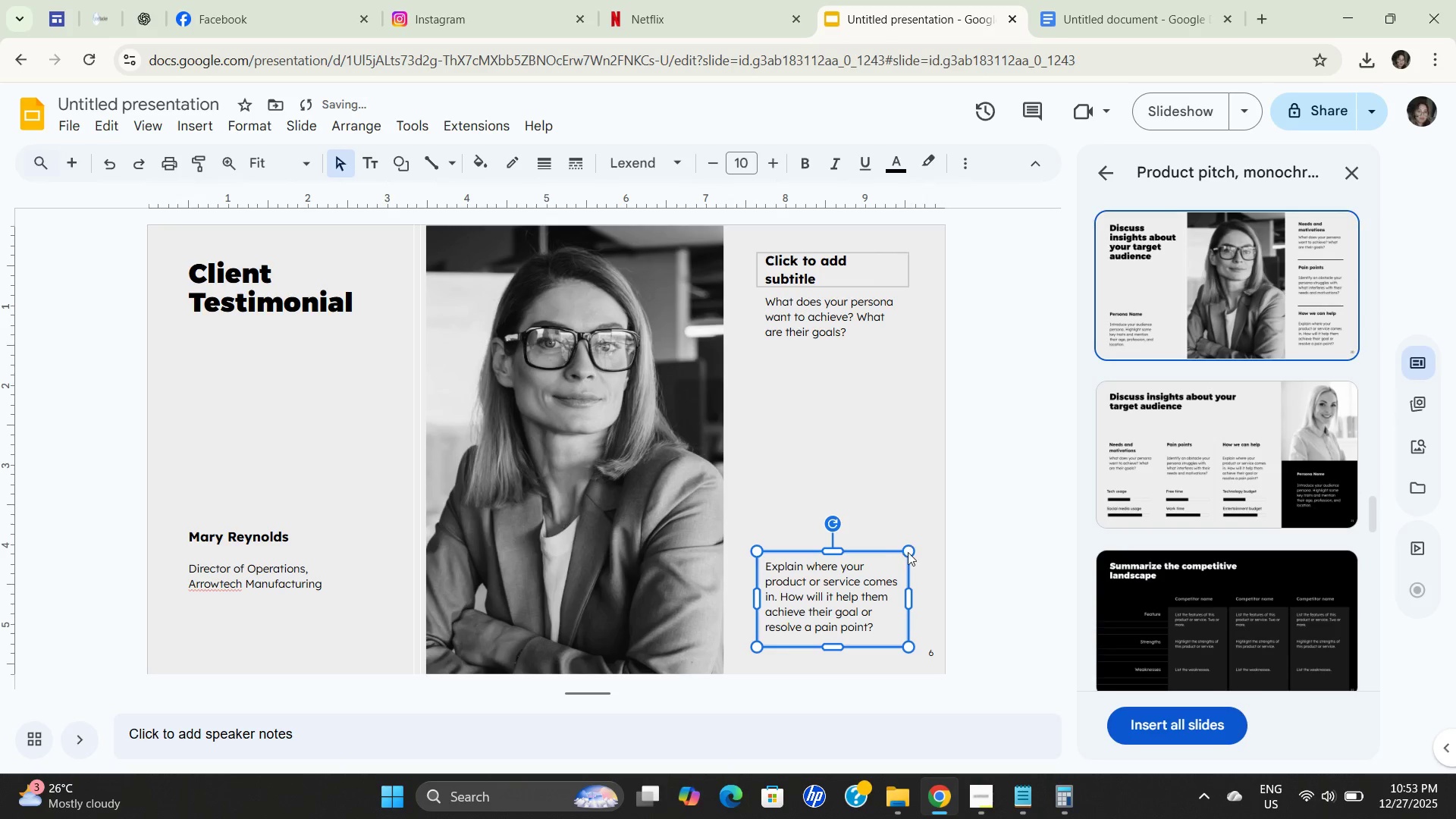 
key(Backspace)
 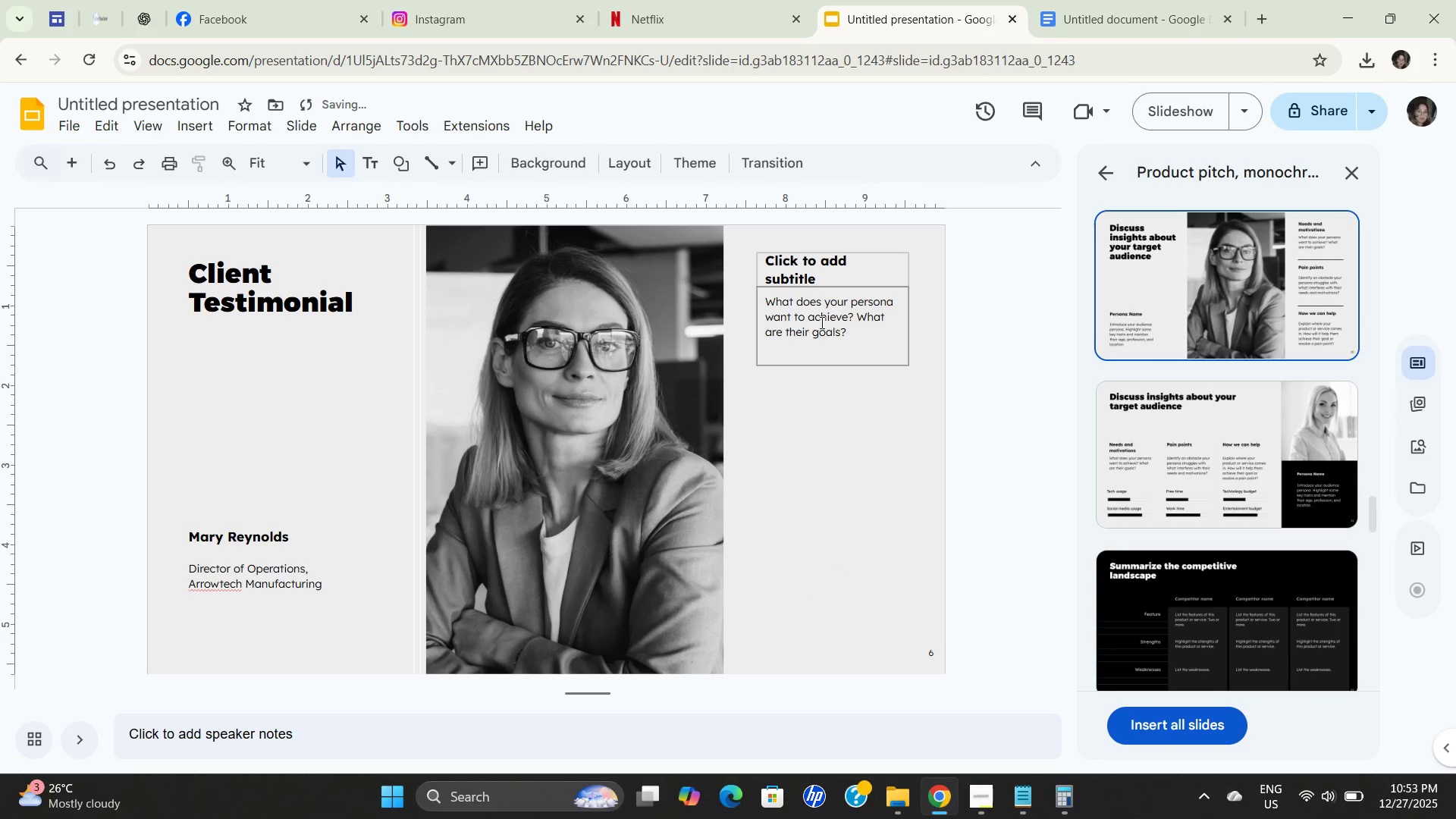 
left_click([821, 322])
 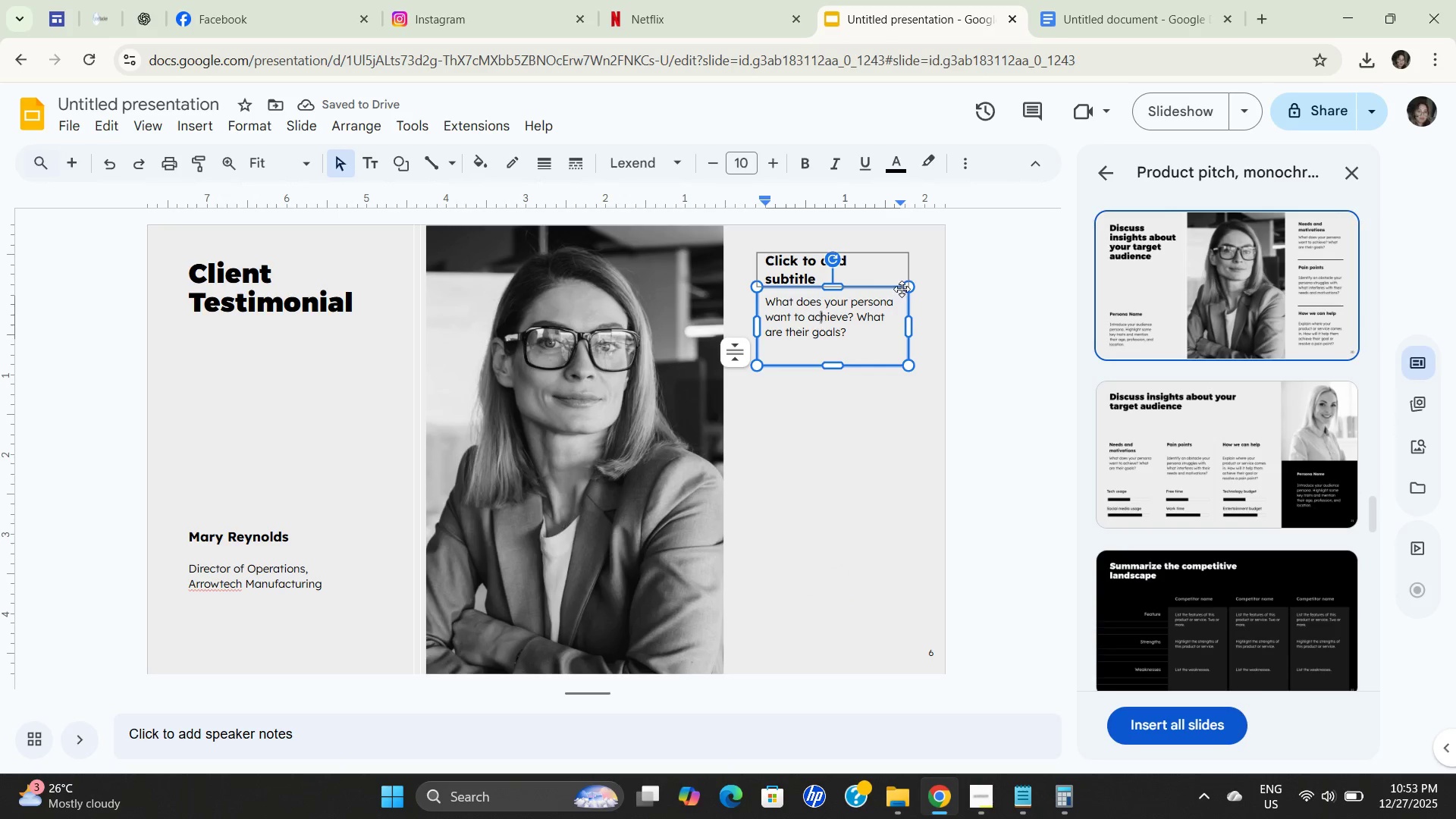 
left_click([888, 266])
 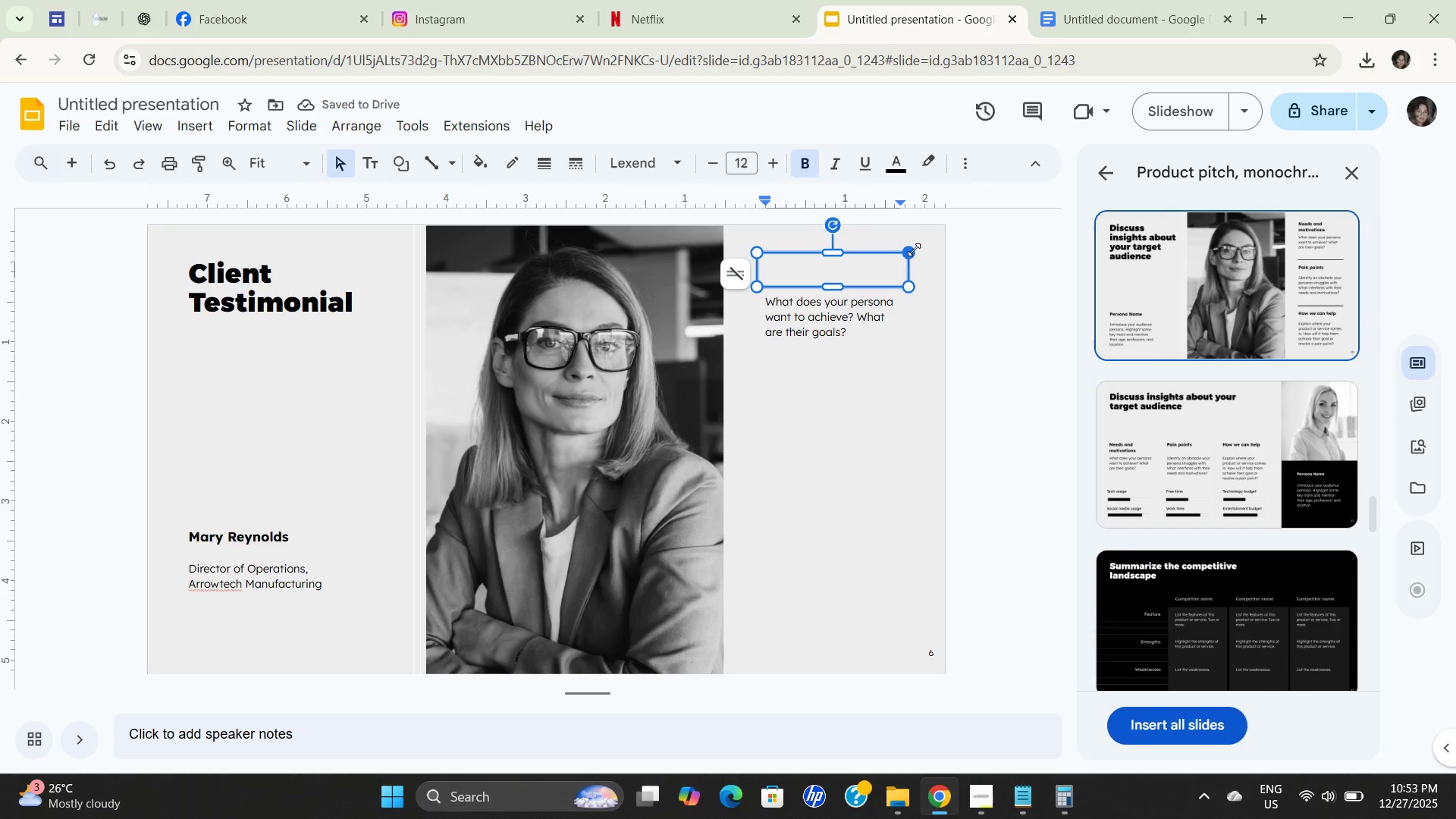 
left_click([912, 249])
 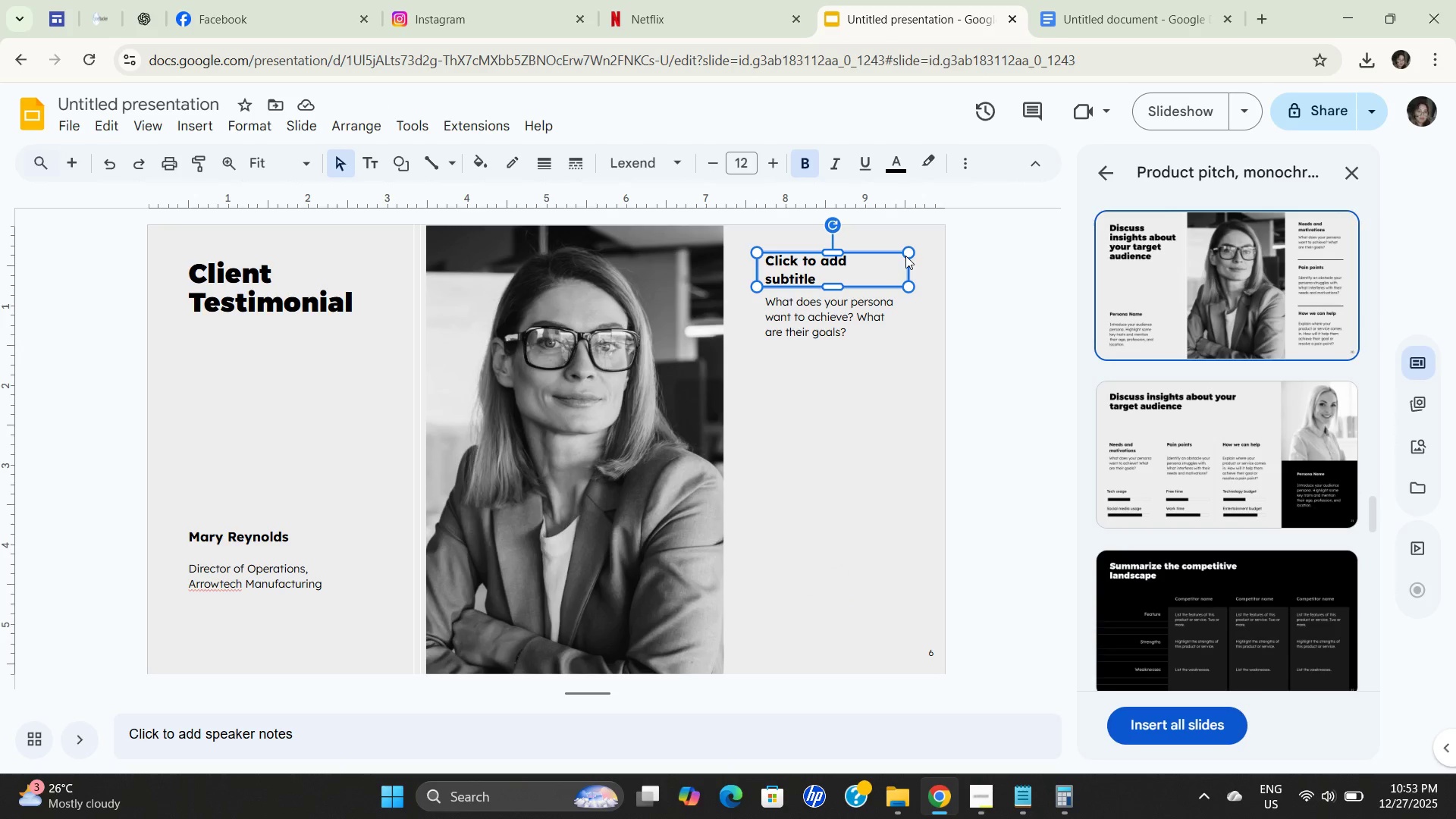 
left_click([906, 256])
 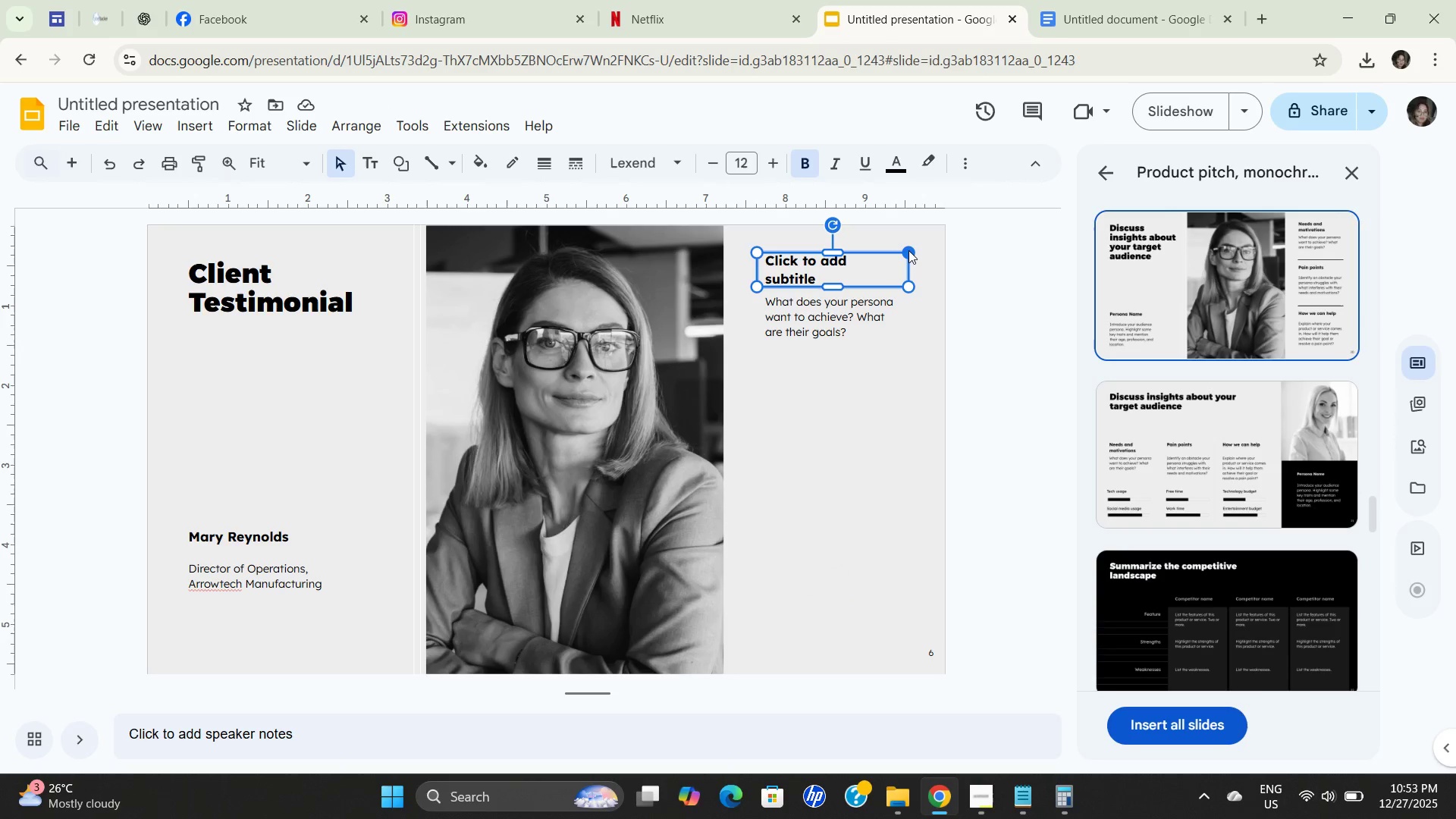 
left_click([908, 250])
 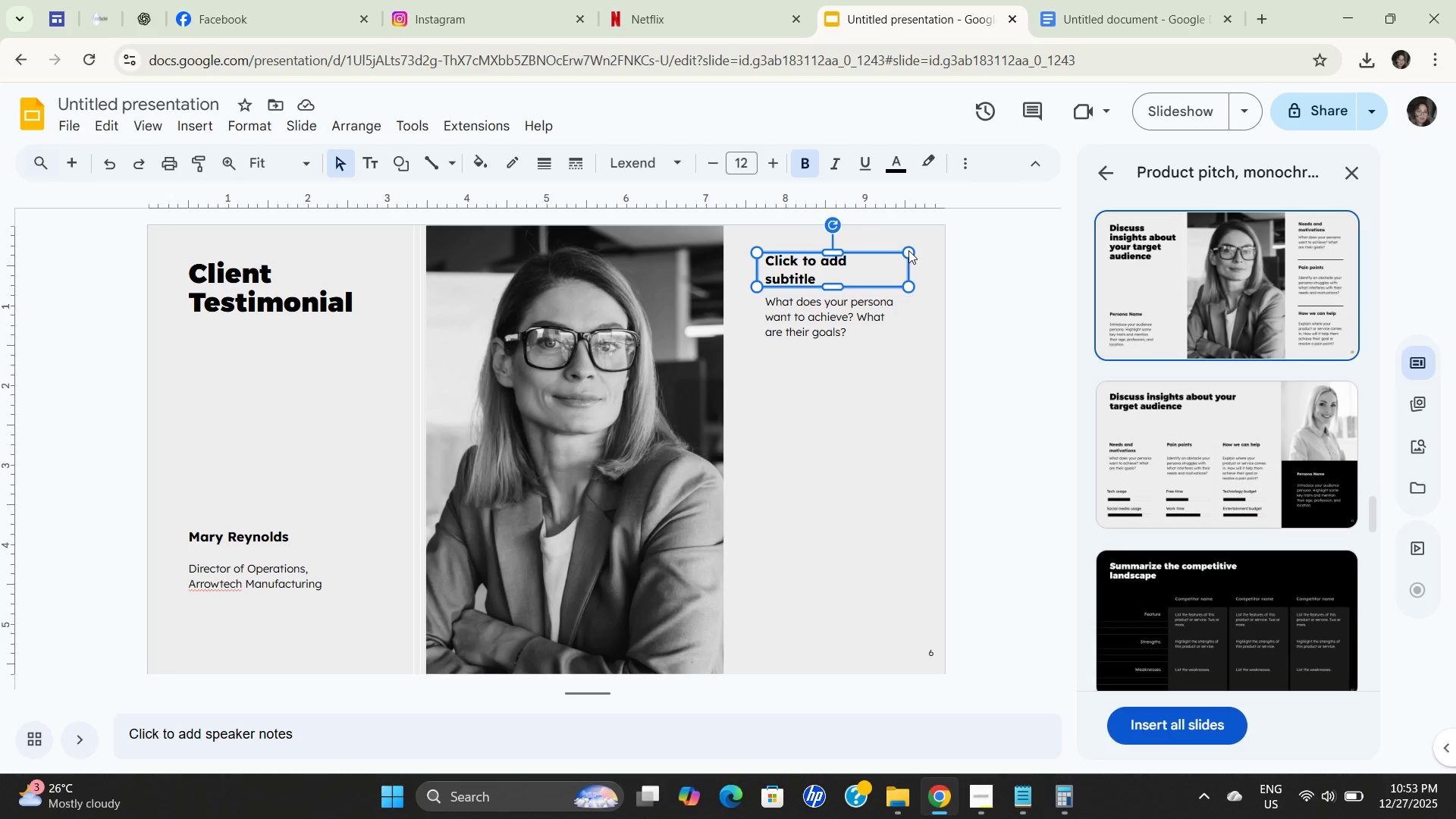 
key(Backspace)
 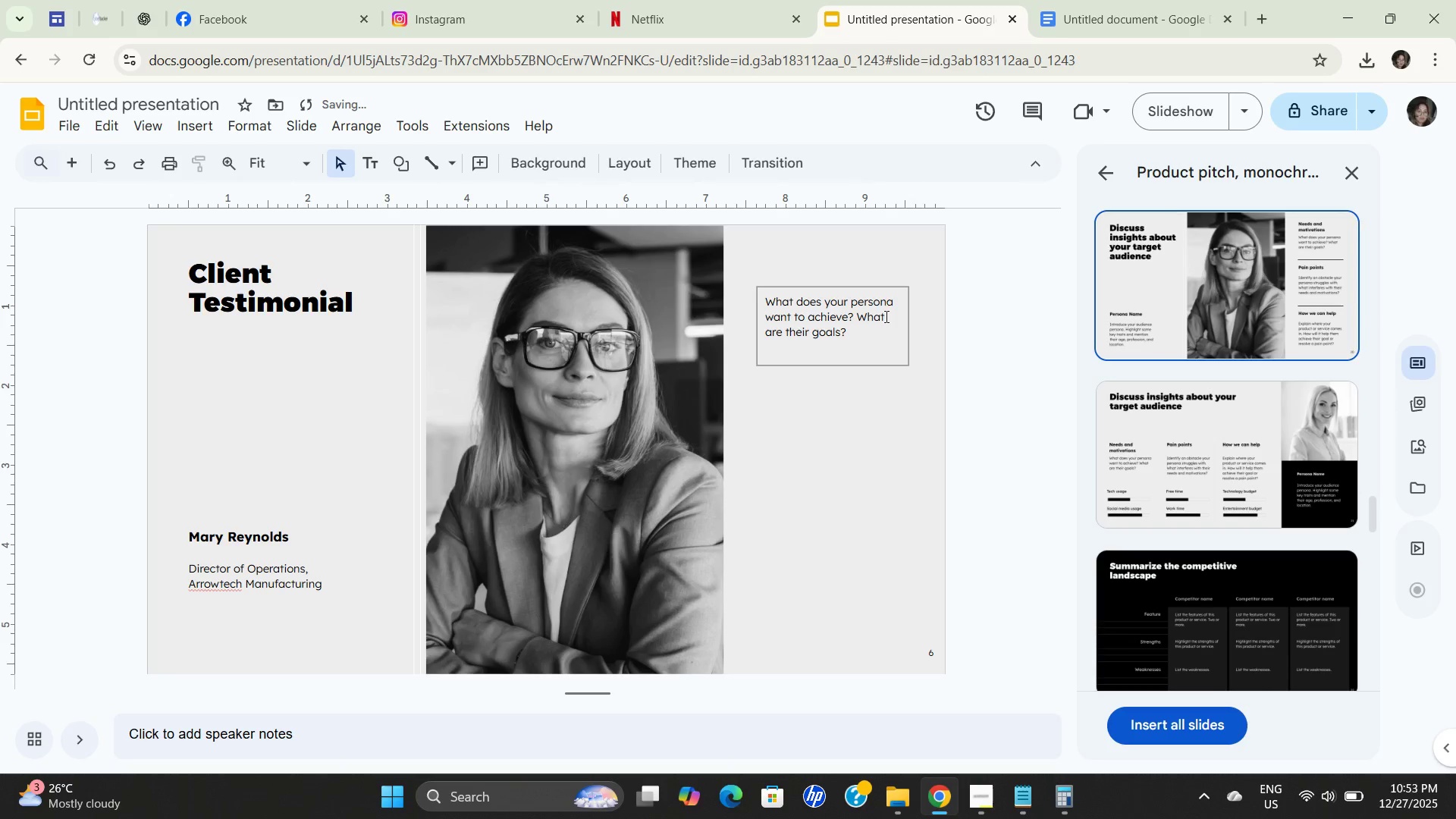 
left_click([879, 318])
 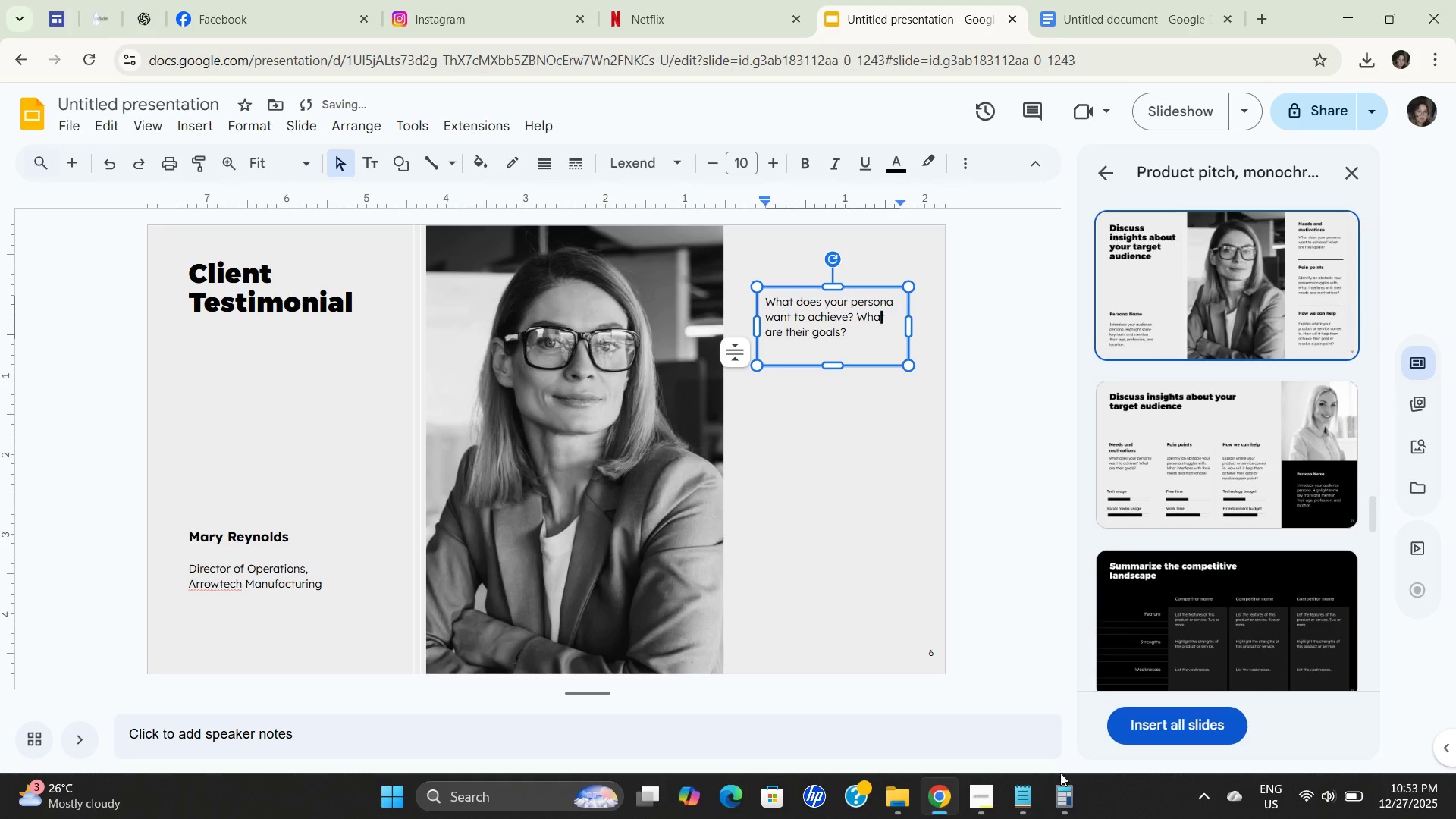 
left_click([1030, 810])
 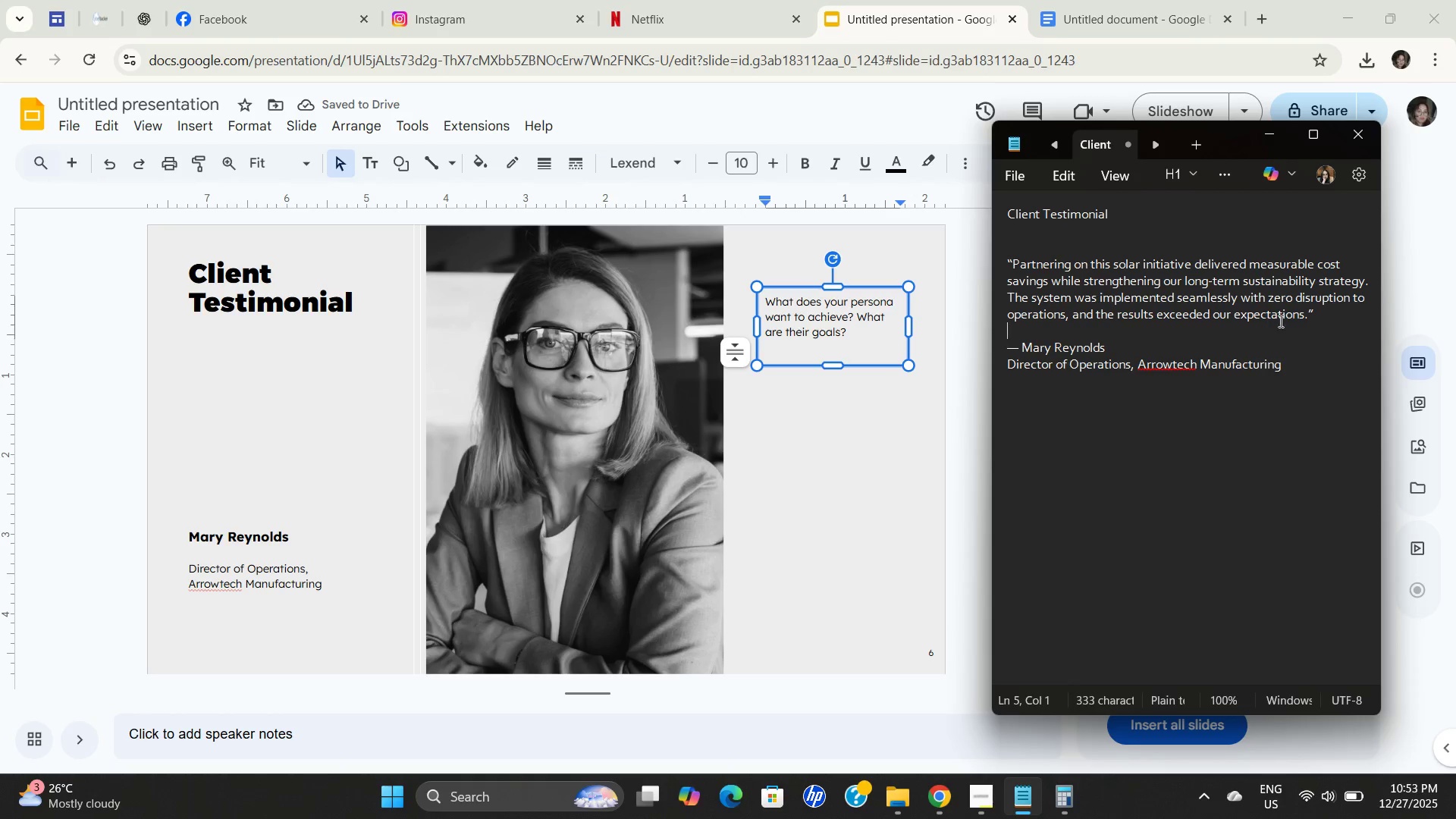 
left_click_drag(start_coordinate=[1321, 318], to_coordinate=[980, 258])
 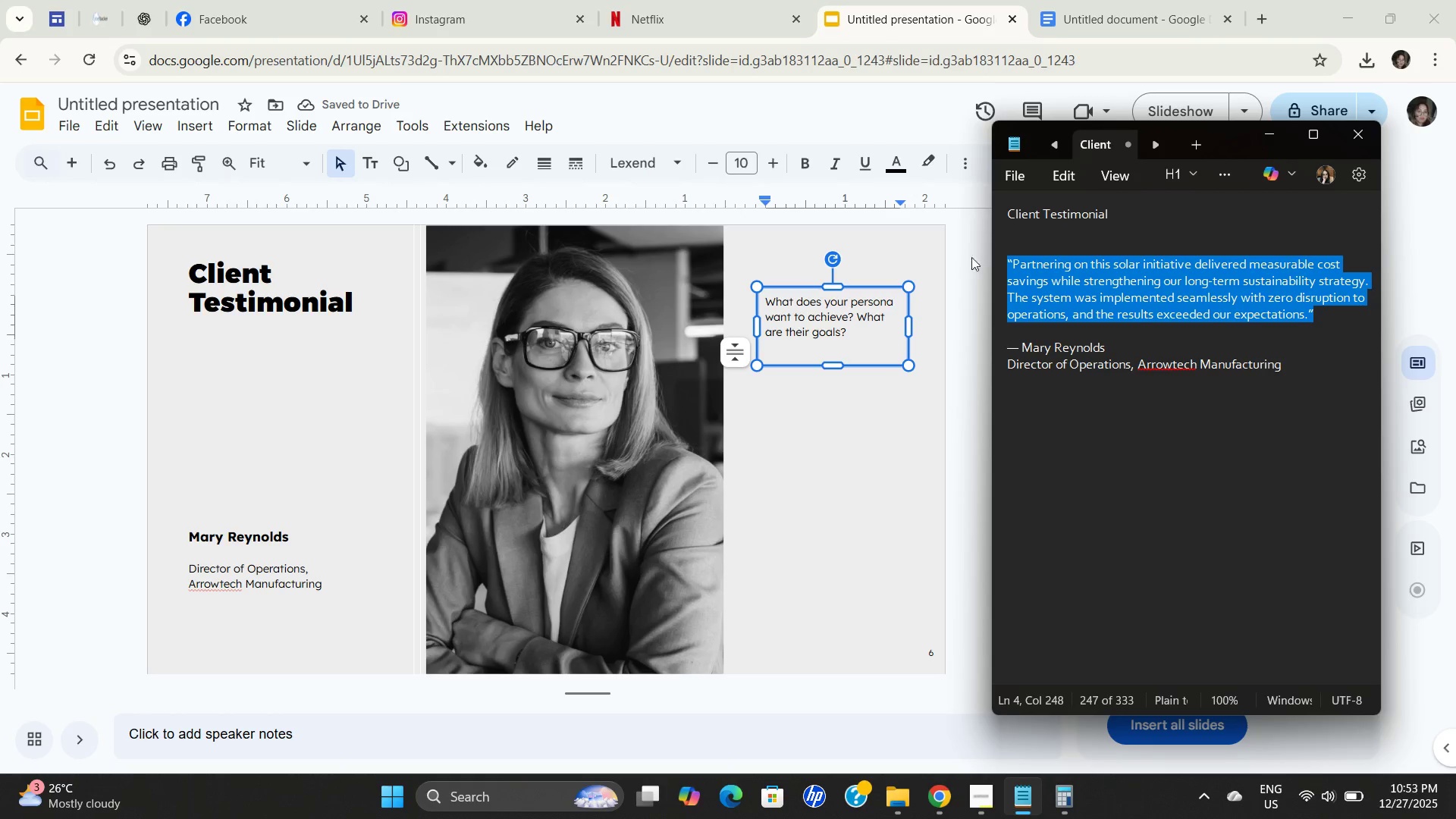 
key(Control+C)
 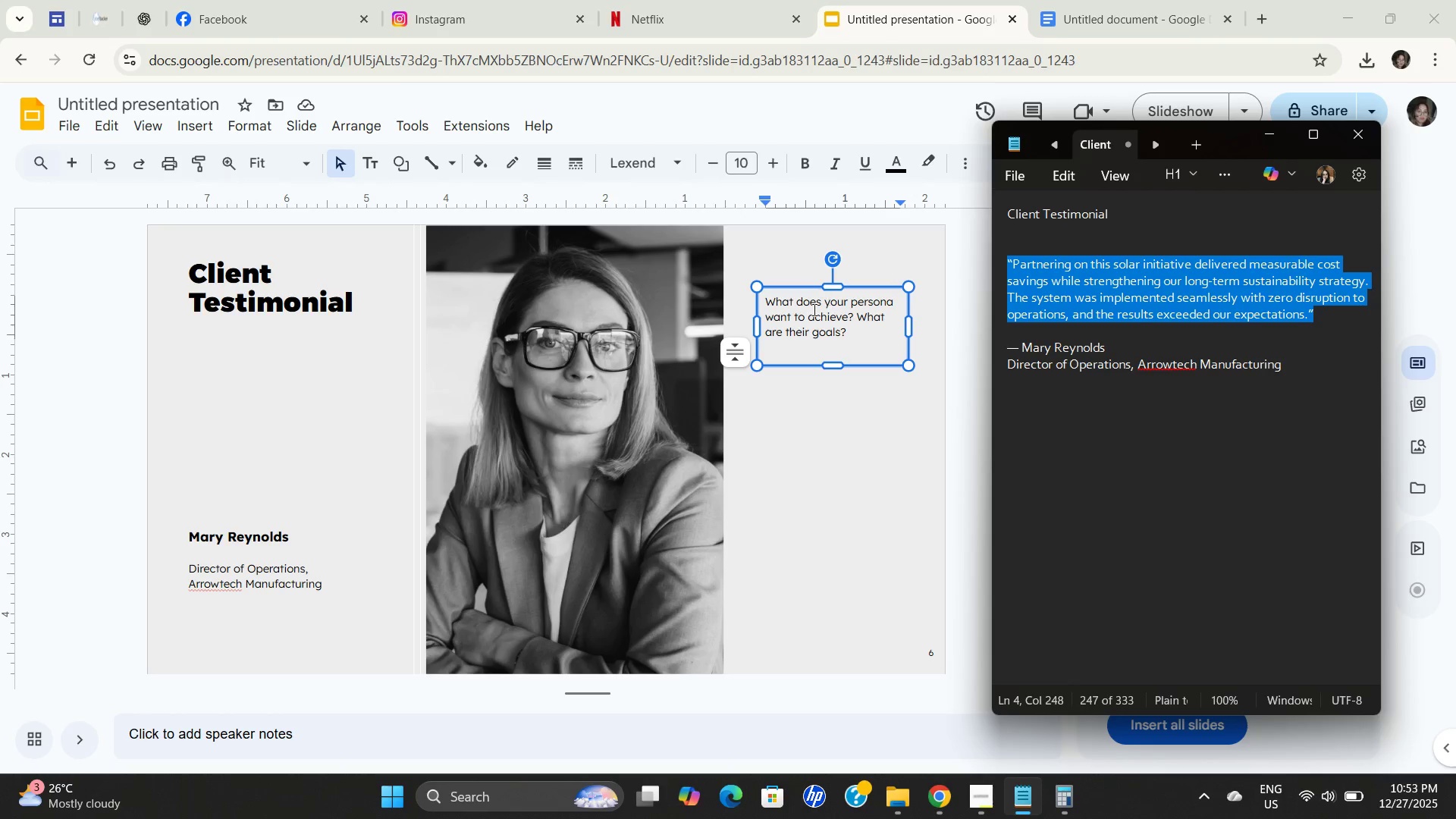 
key(Control+C)
 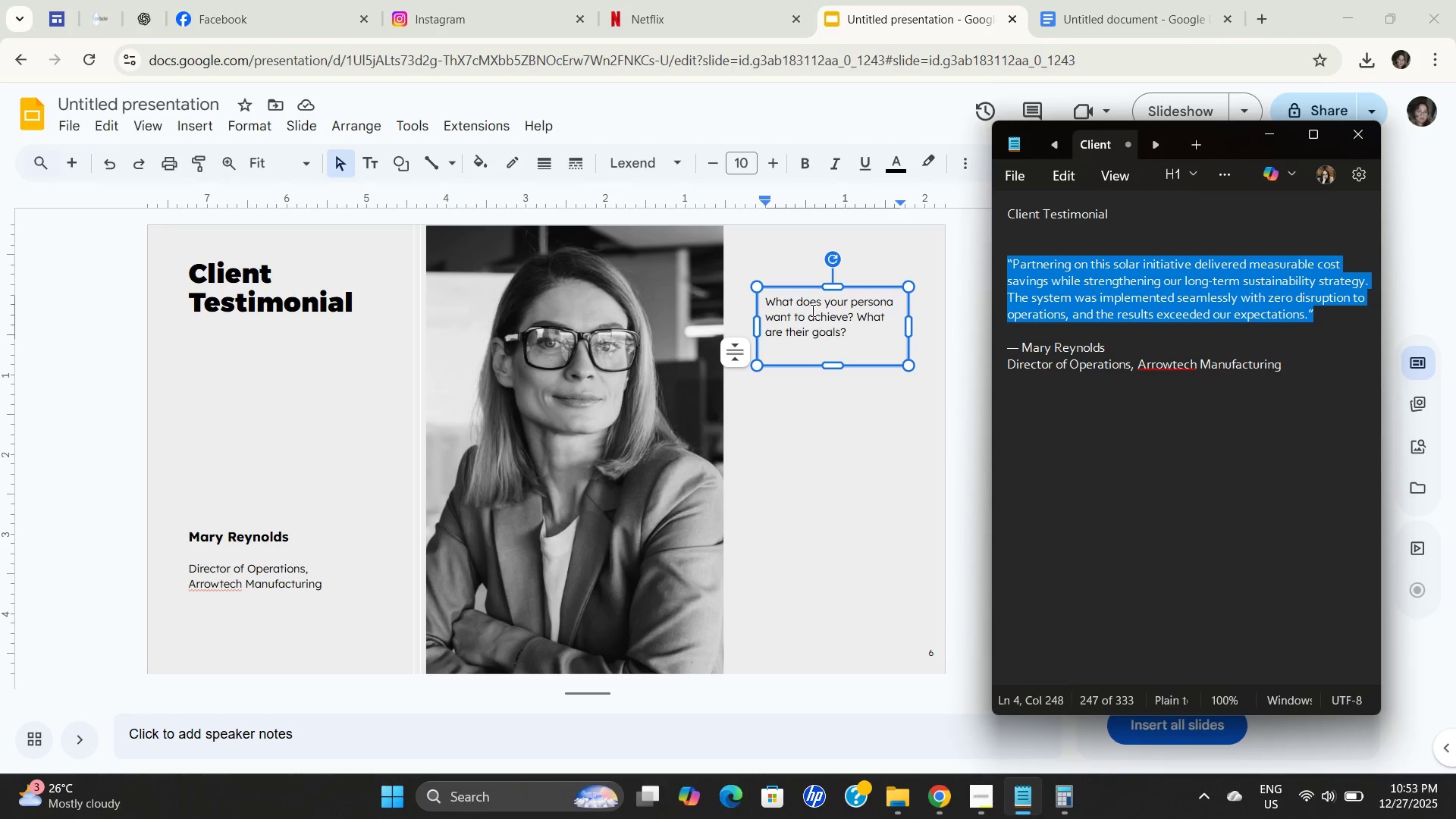 
key(Control+C)
 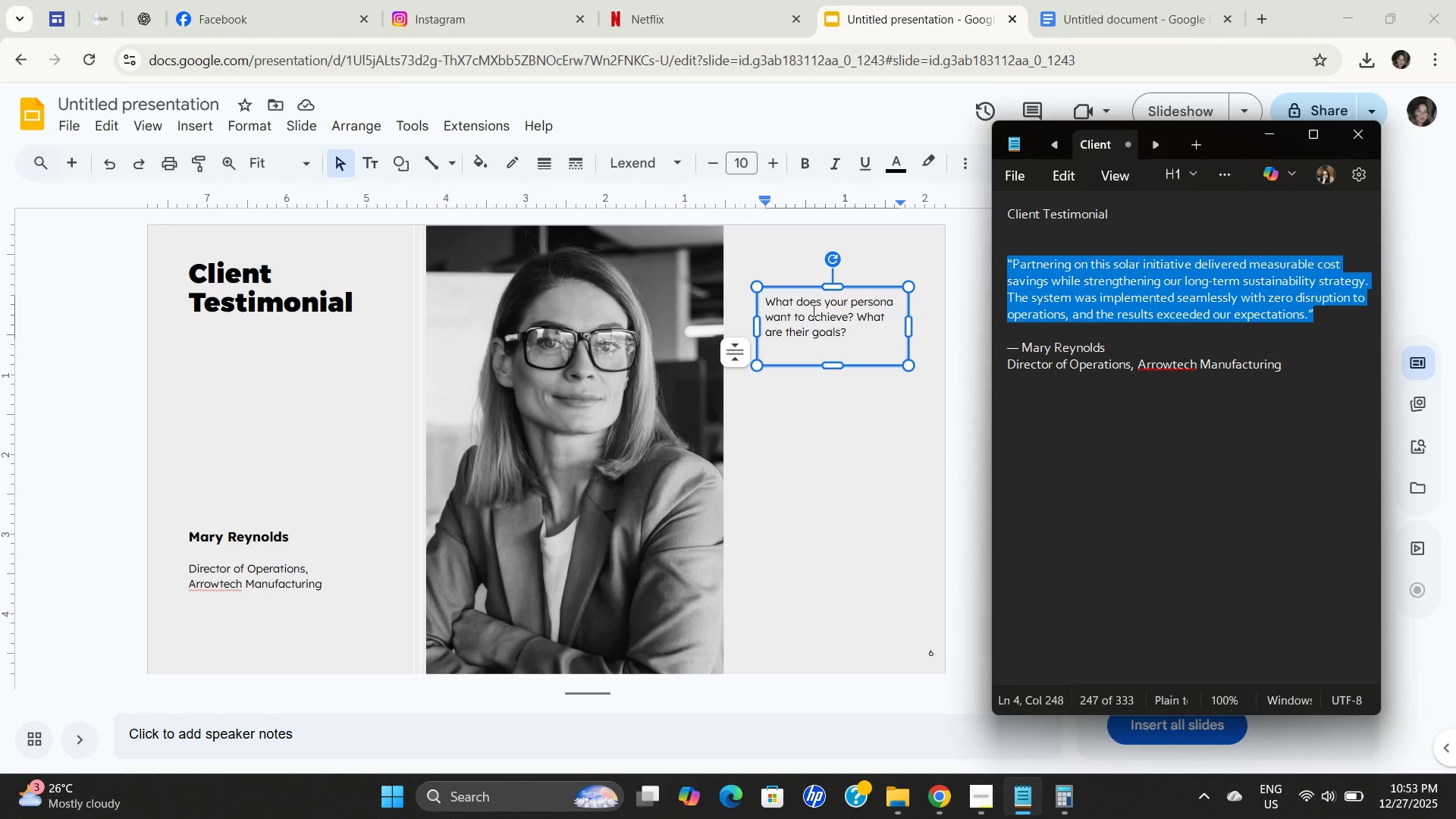 
key(Control+C)
 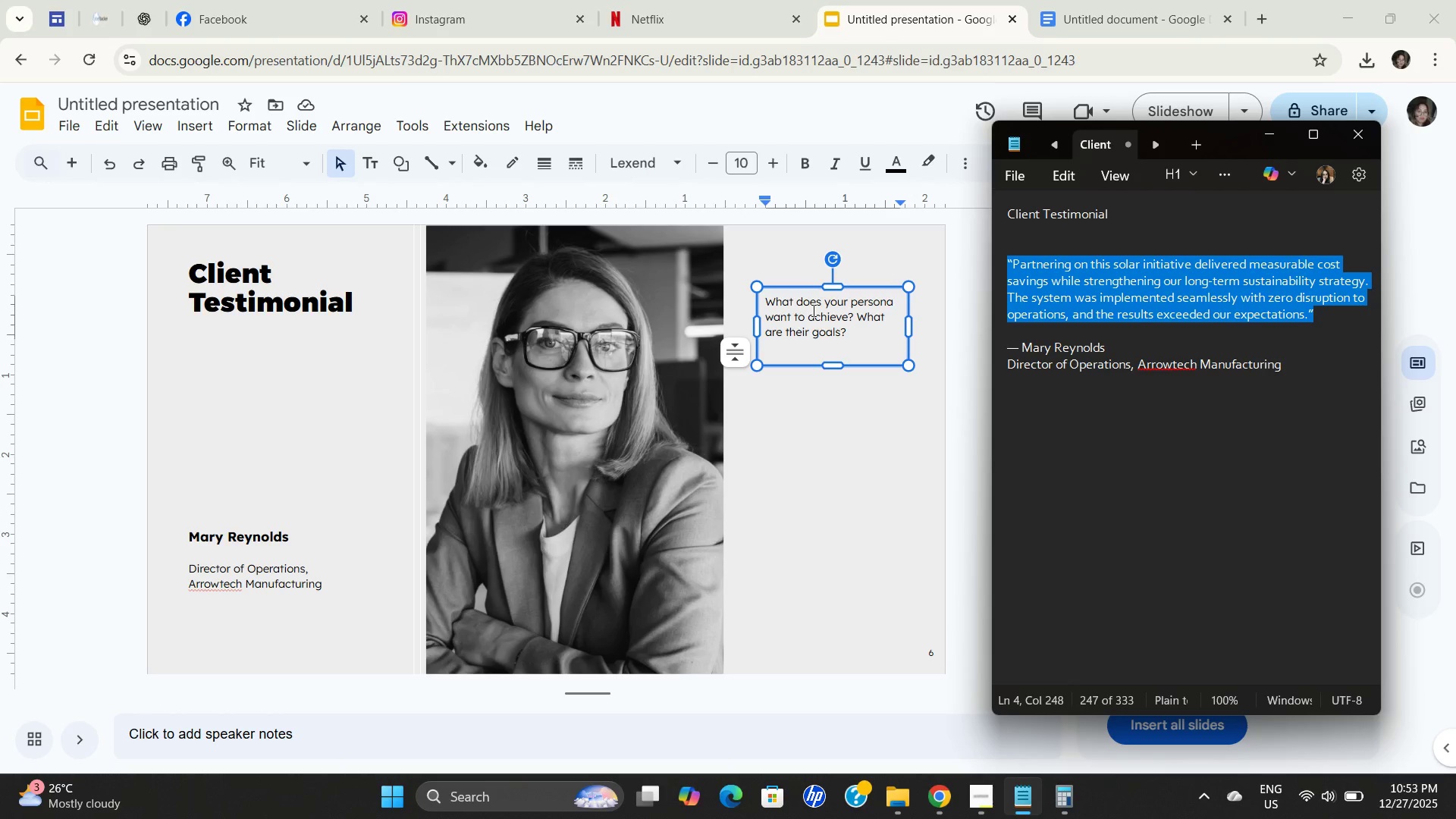 
key(Control+C)
 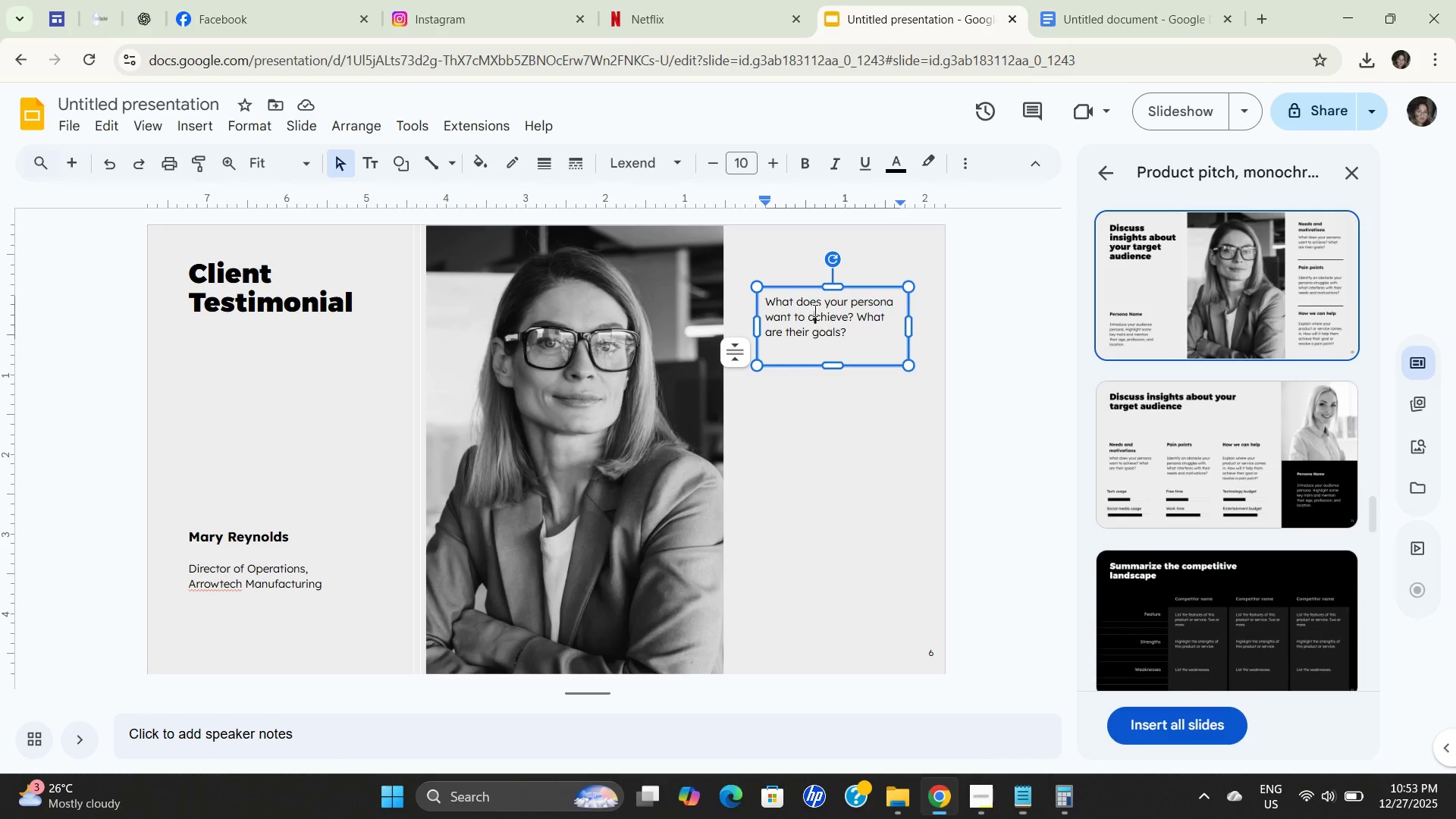 
double_click([814, 310])
 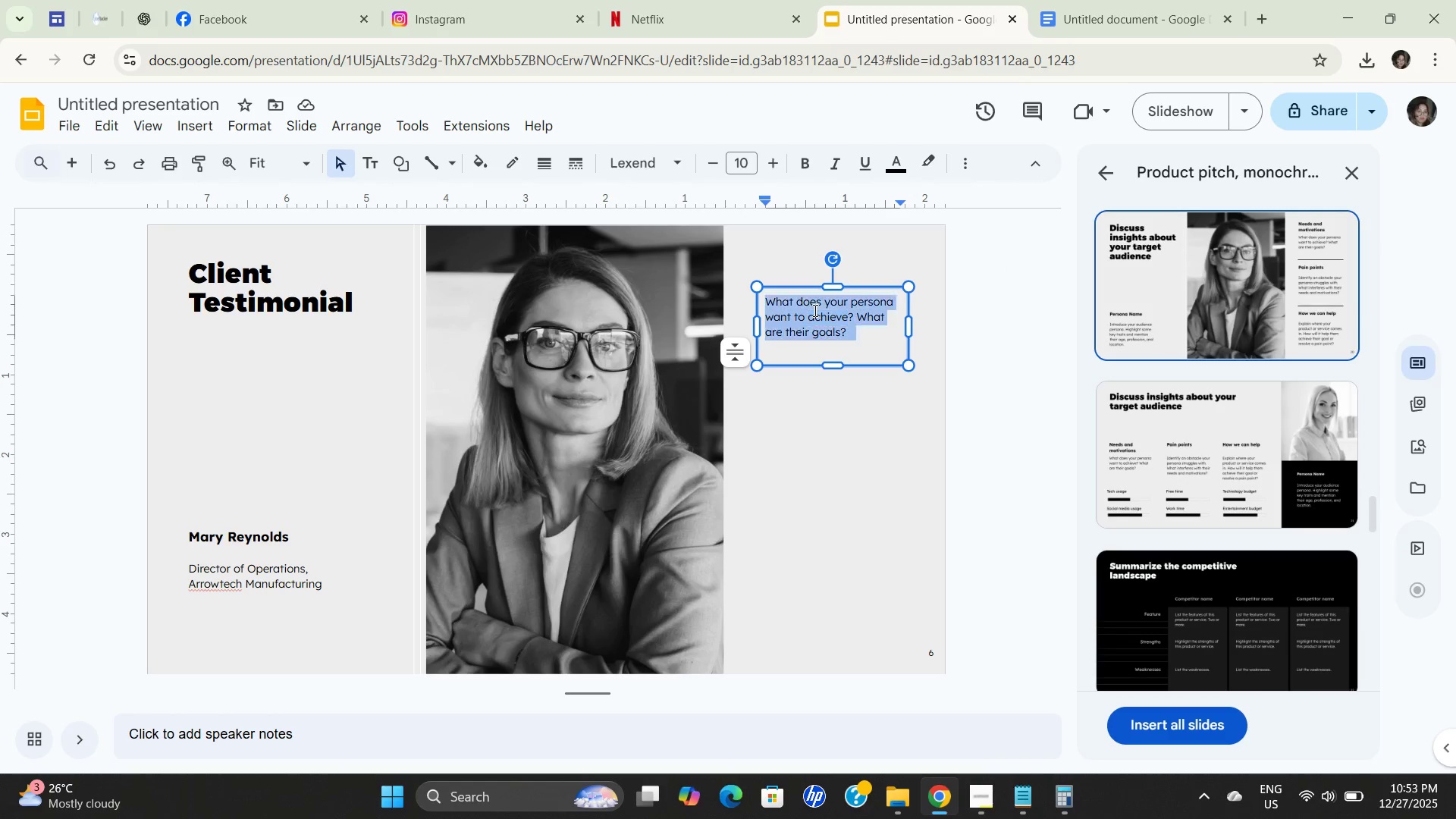 
triple_click([814, 310])
 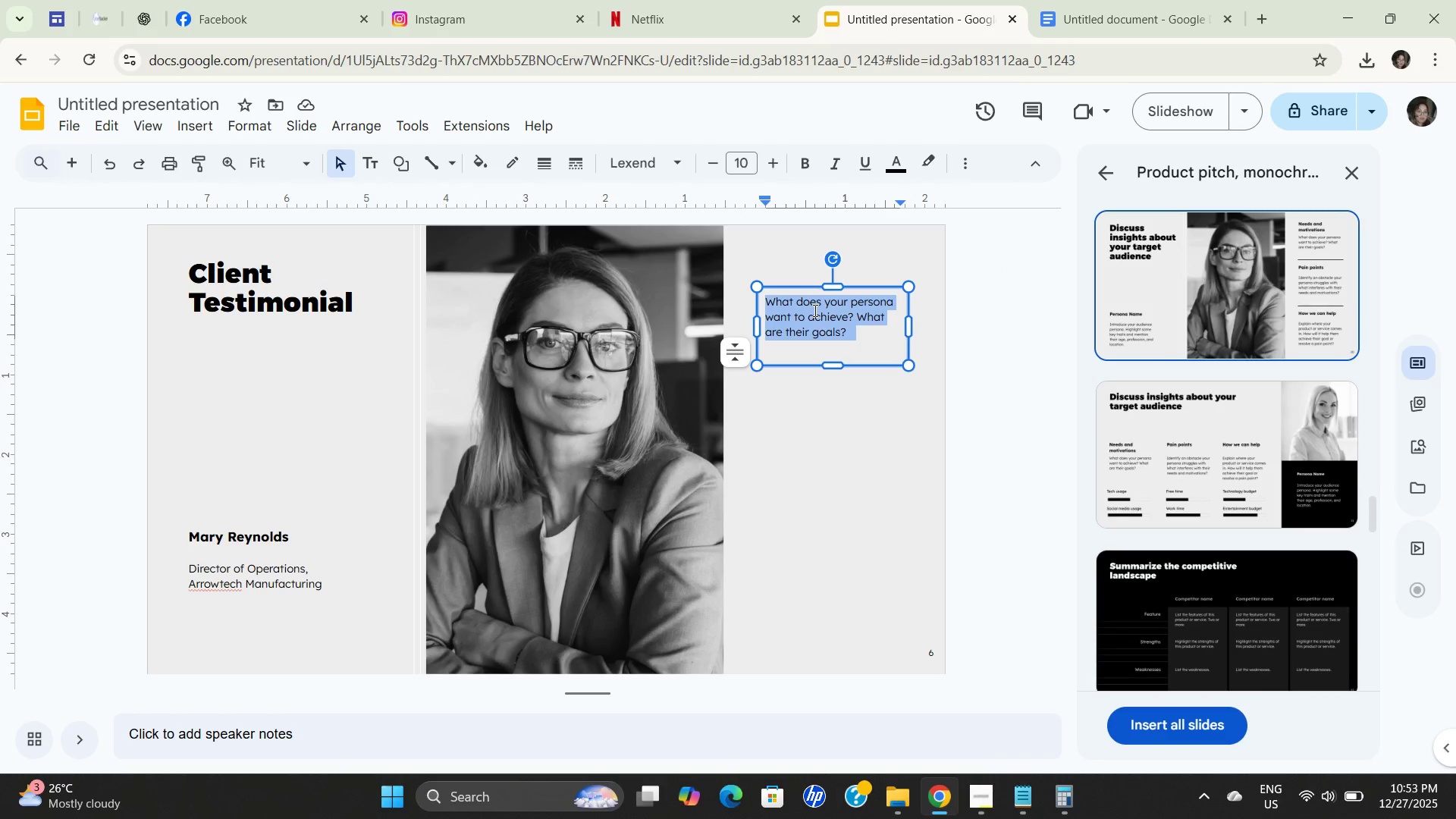 
key(Control+ControlLeft)
 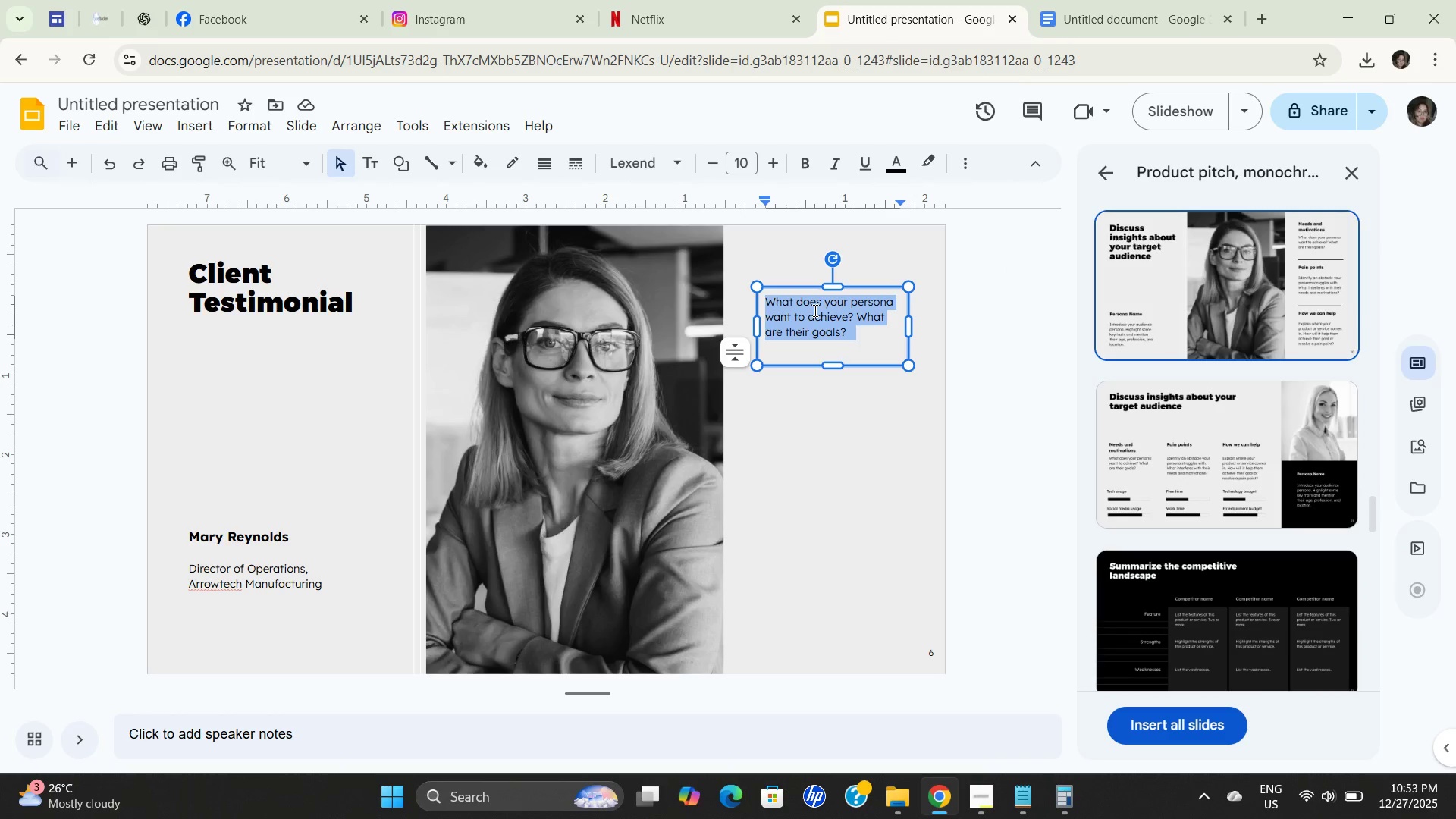 
key(Control+A)
 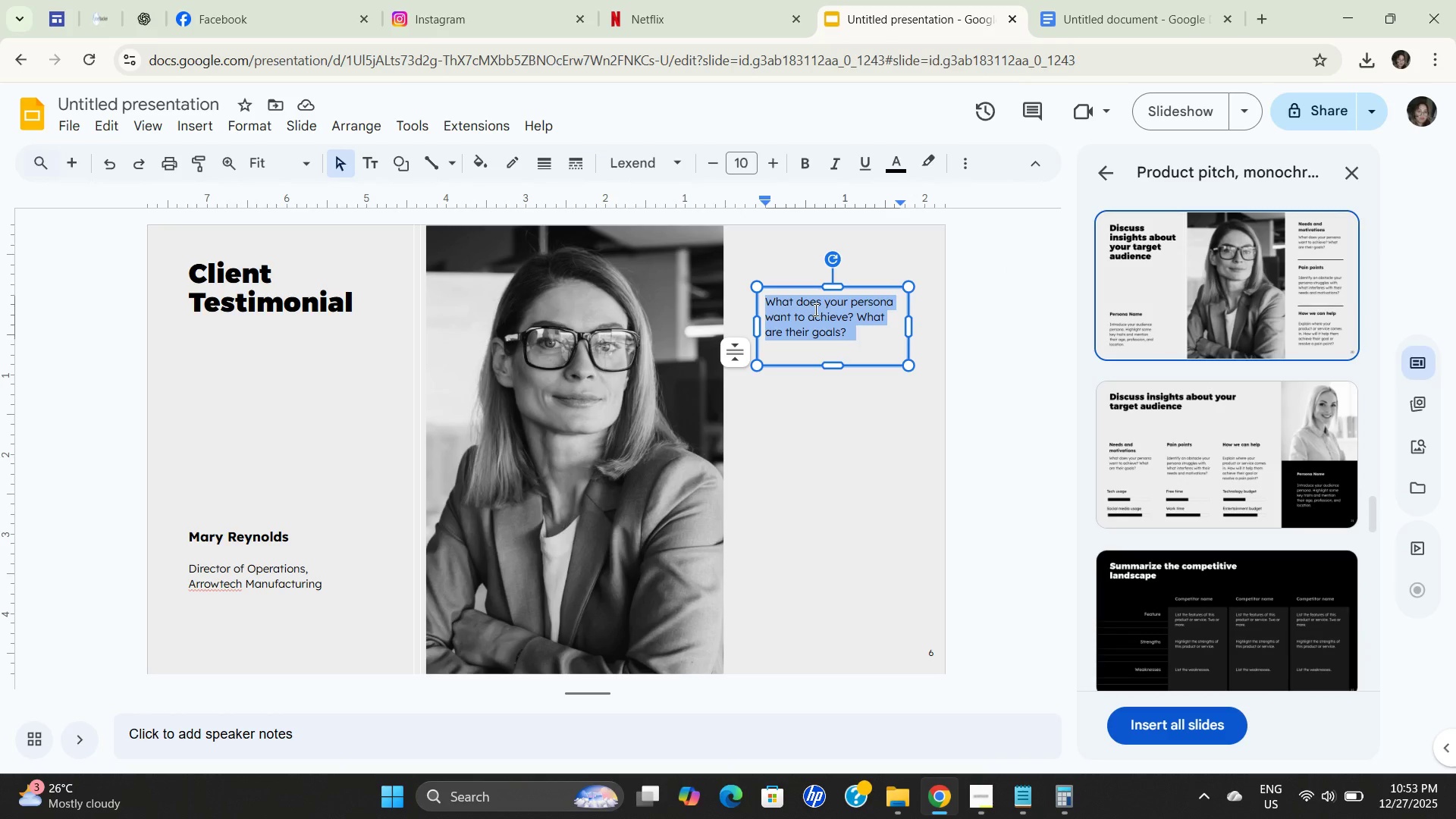 
key(Control+V)
 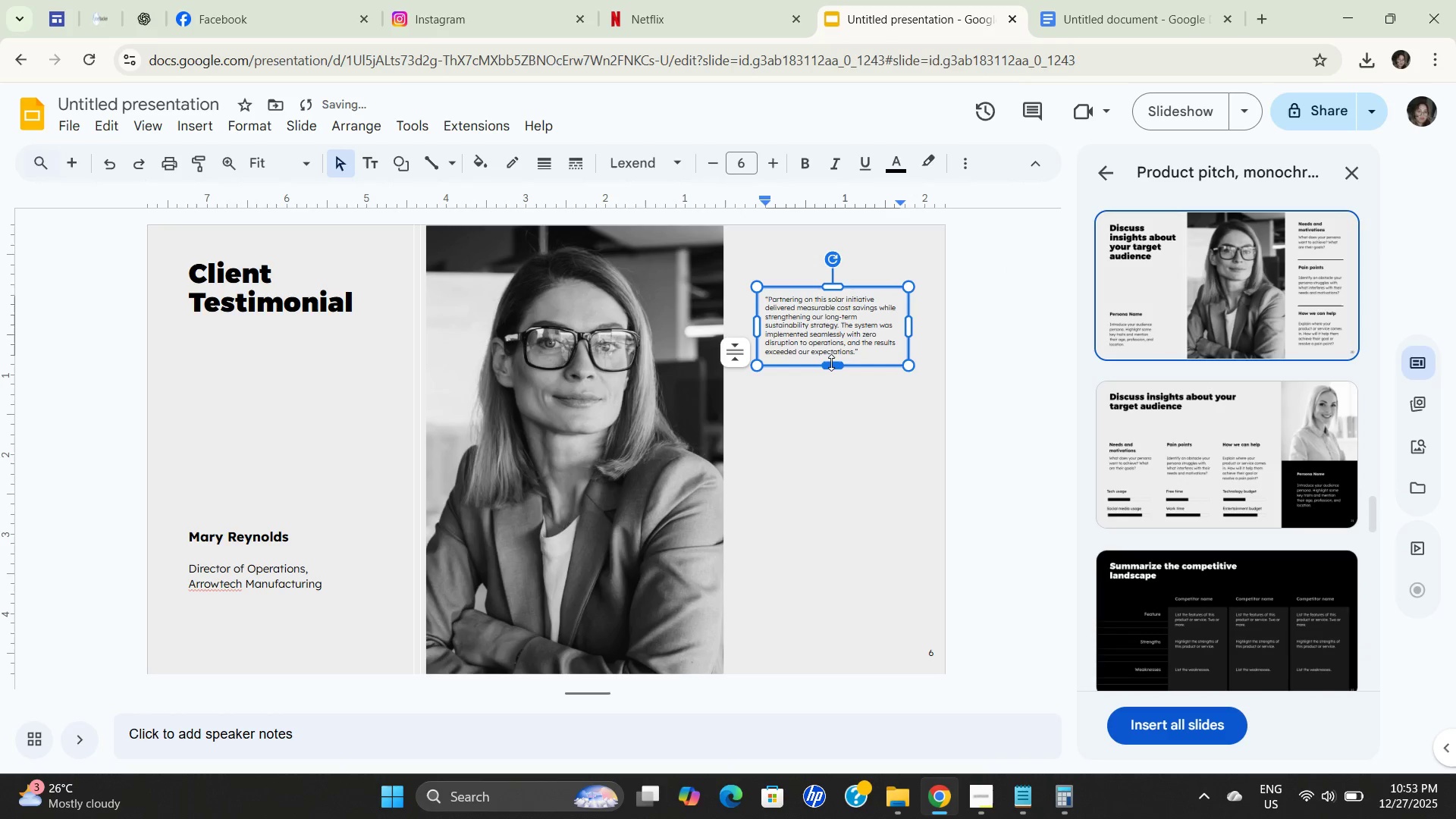 
left_click_drag(start_coordinate=[830, 362], to_coordinate=[836, 576])
 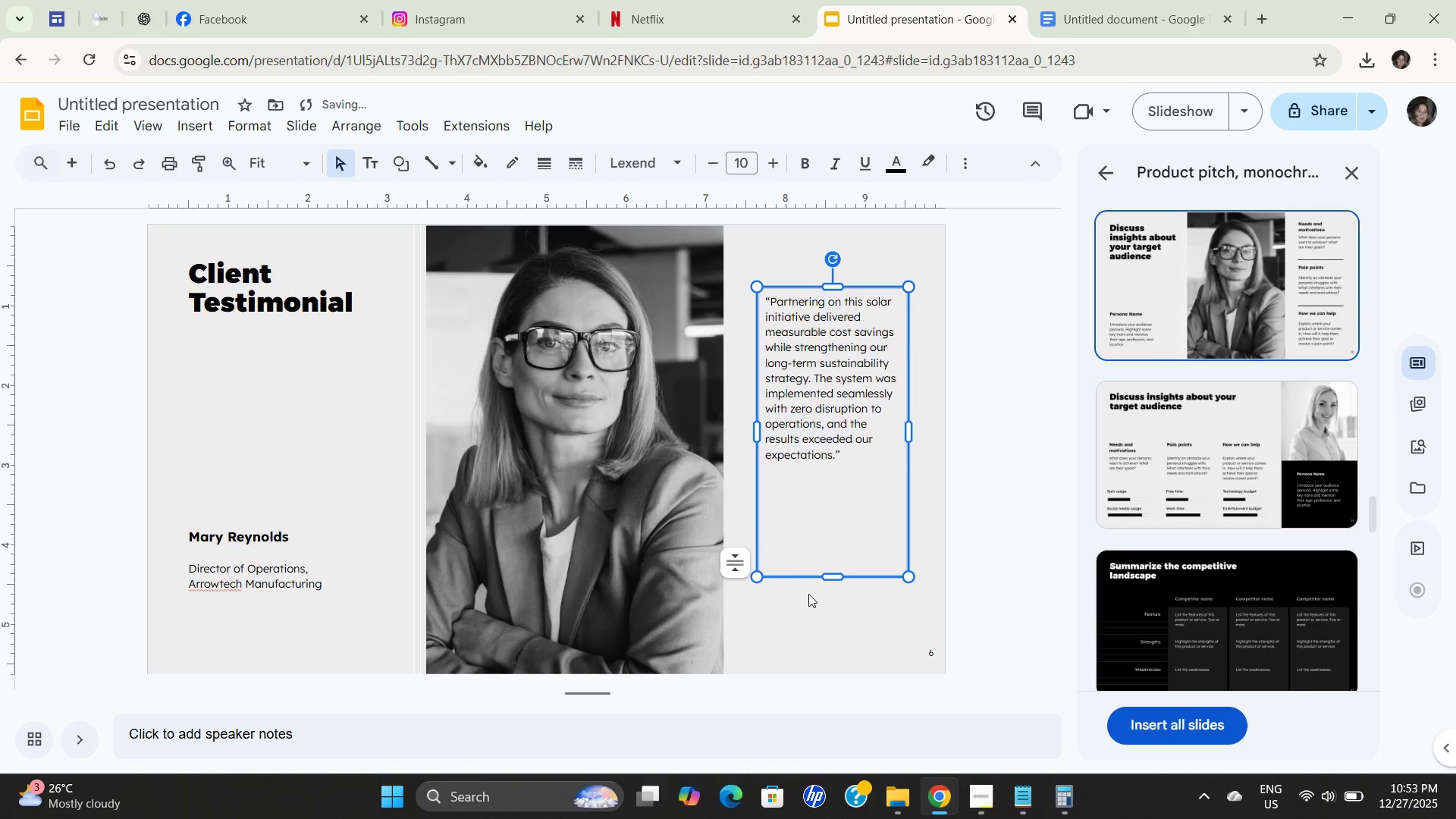 
left_click_drag(start_coordinate=[835, 573], to_coordinate=[834, 636])
 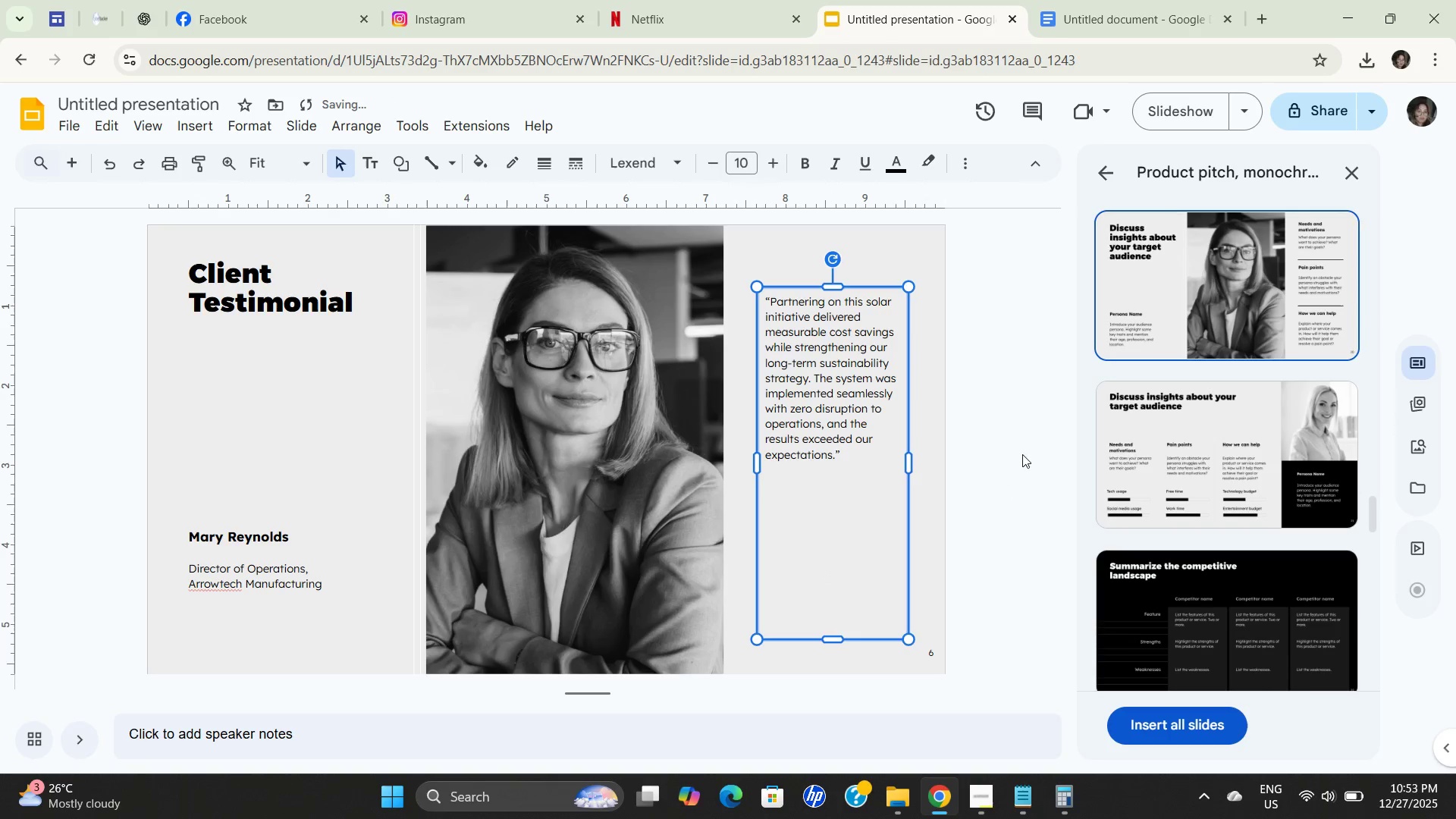 
left_click([1022, 437])
 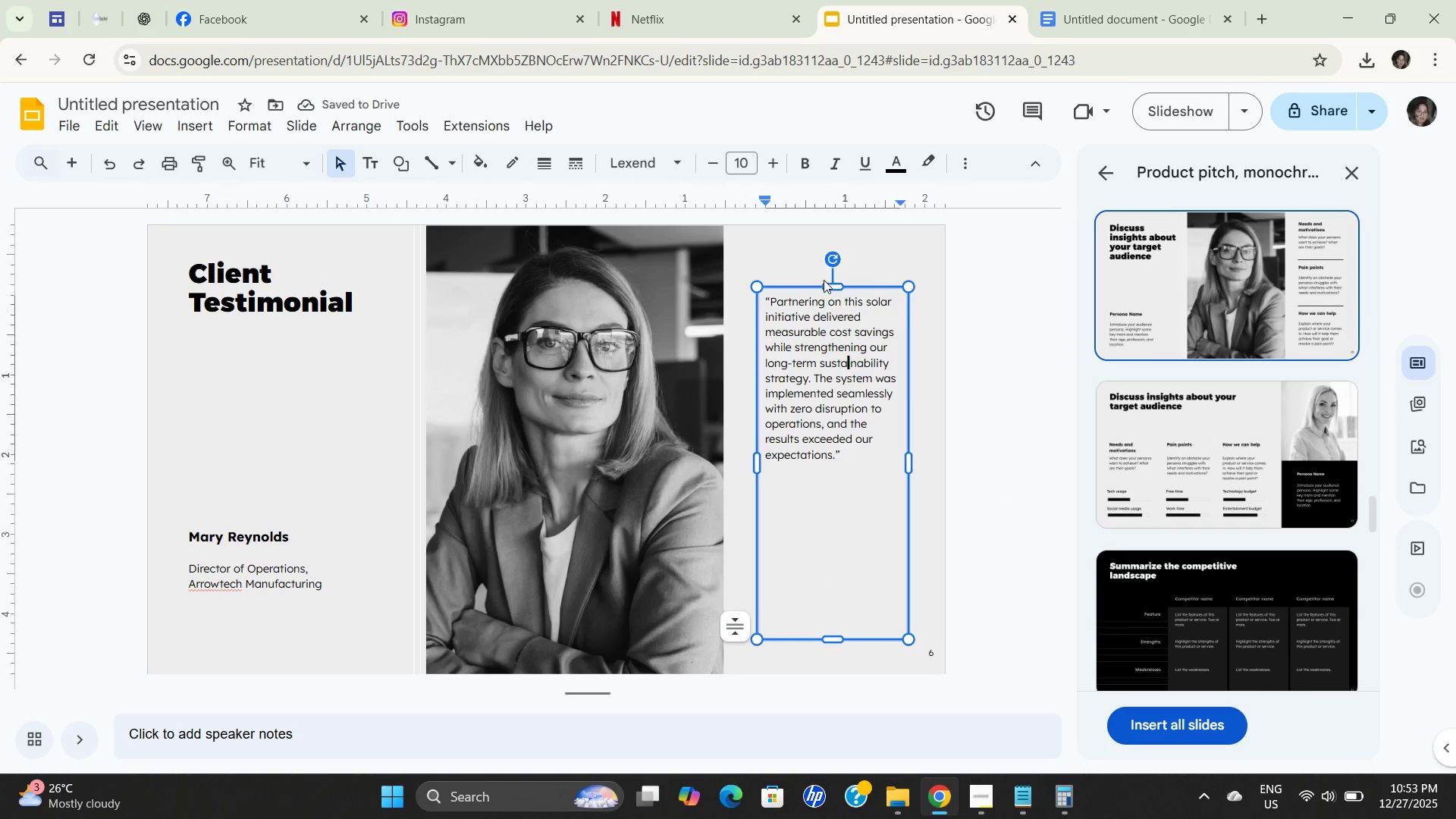 
left_click_drag(start_coordinate=[833, 284], to_coordinate=[833, 382])
 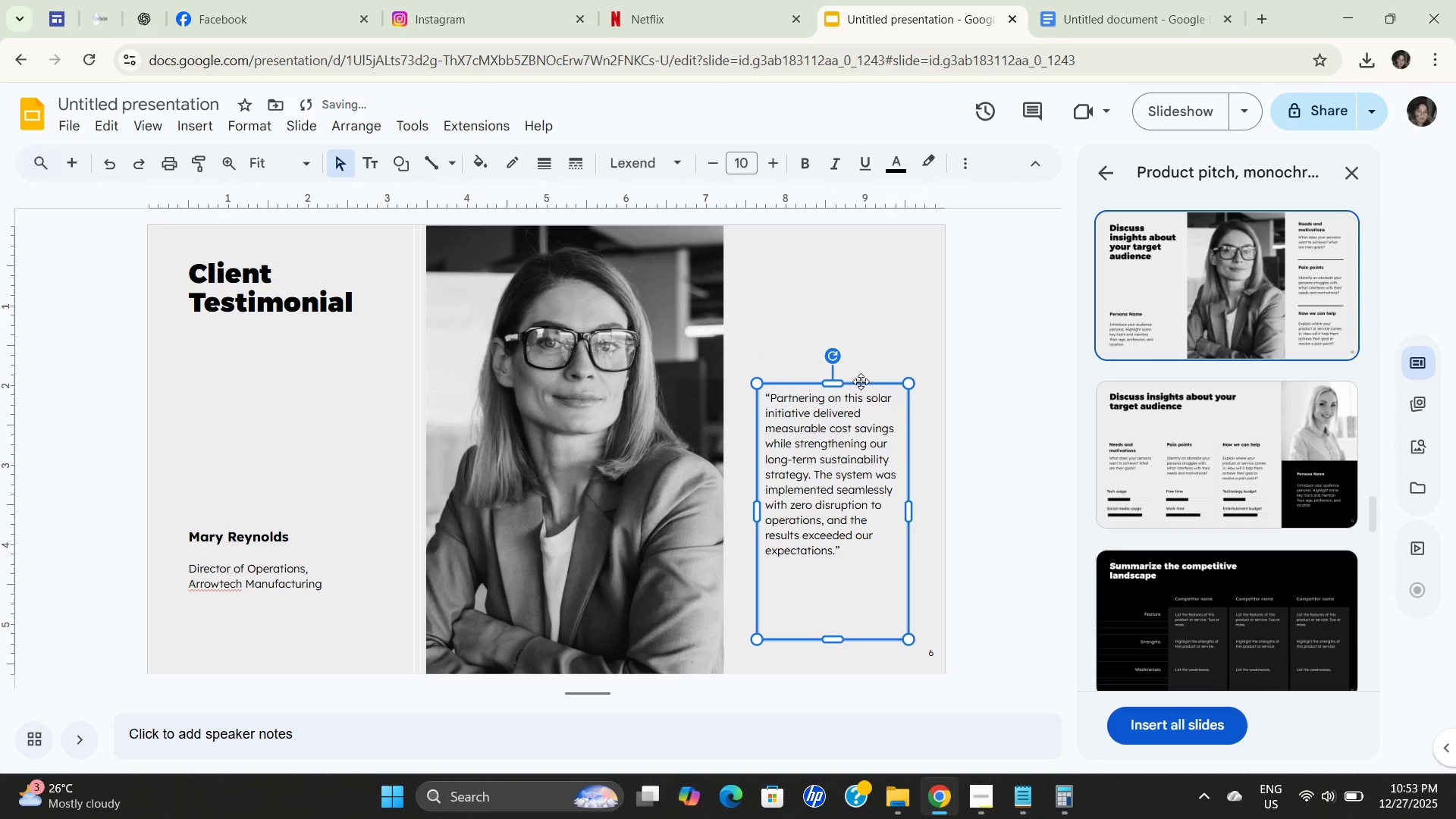 
left_click_drag(start_coordinate=[861, 381], to_coordinate=[868, 287])
 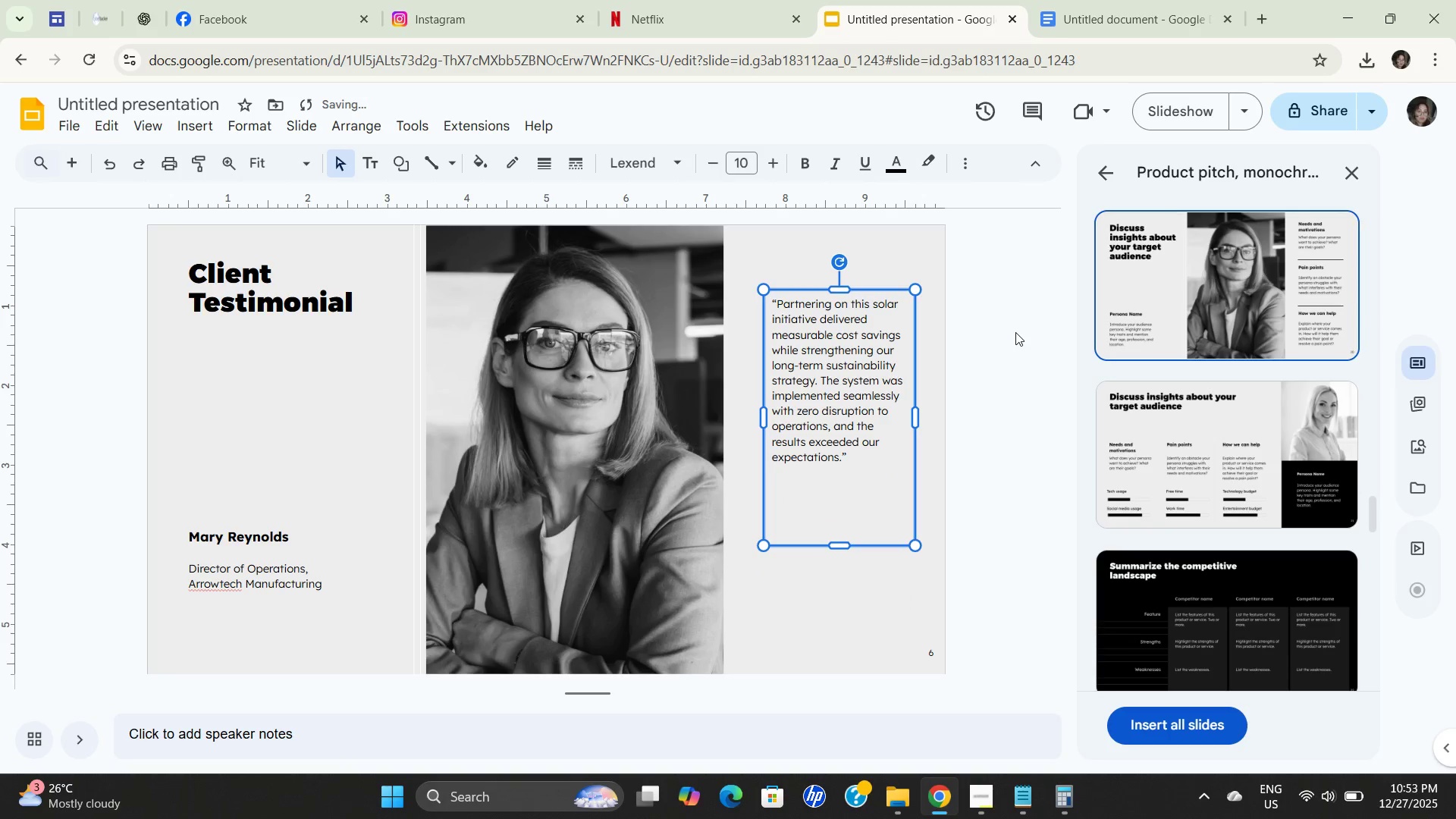 
scroll: coordinate [1046, 487], scroll_direction: down, amount: 3.0
 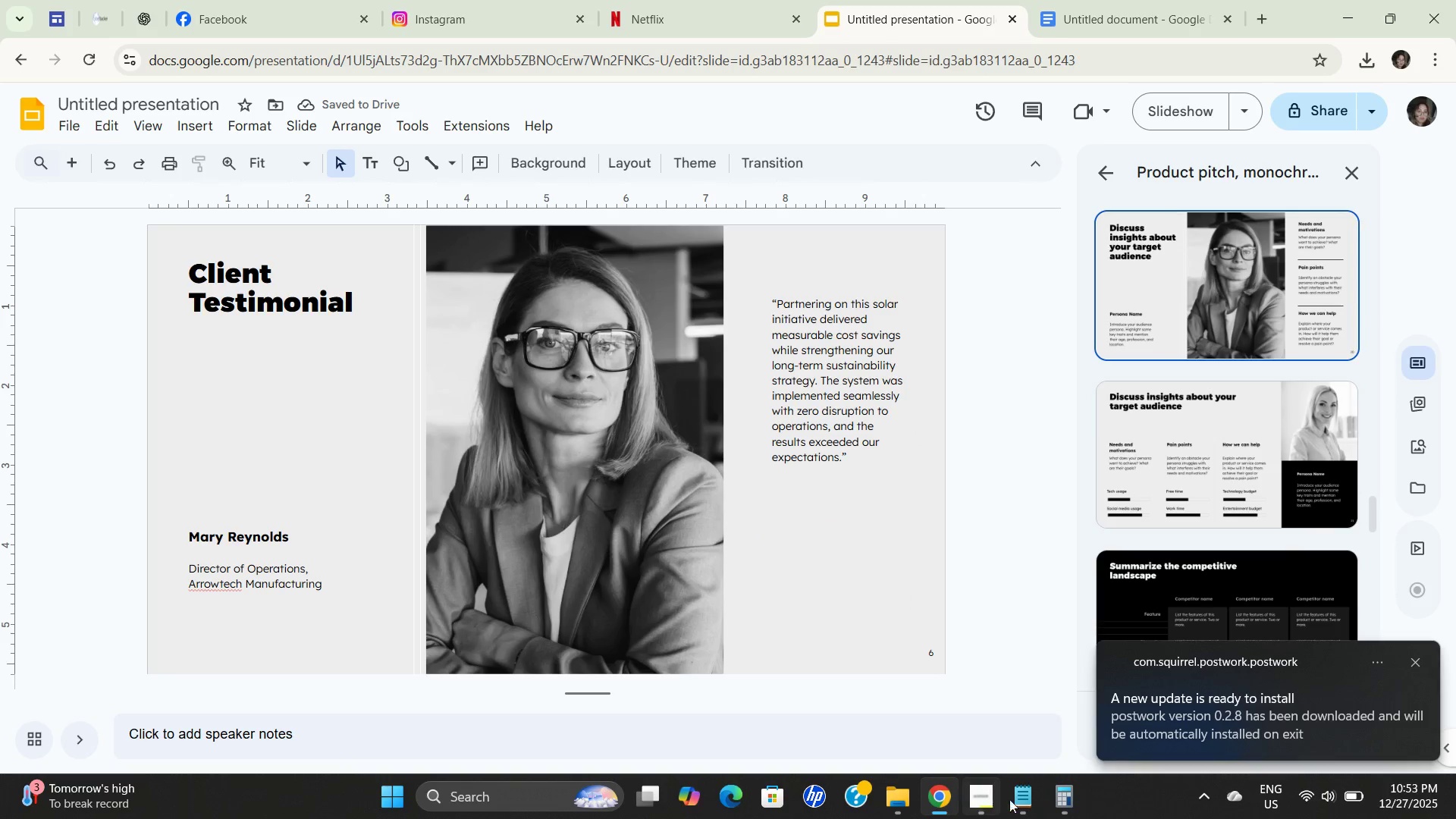 
left_click([1015, 333])
 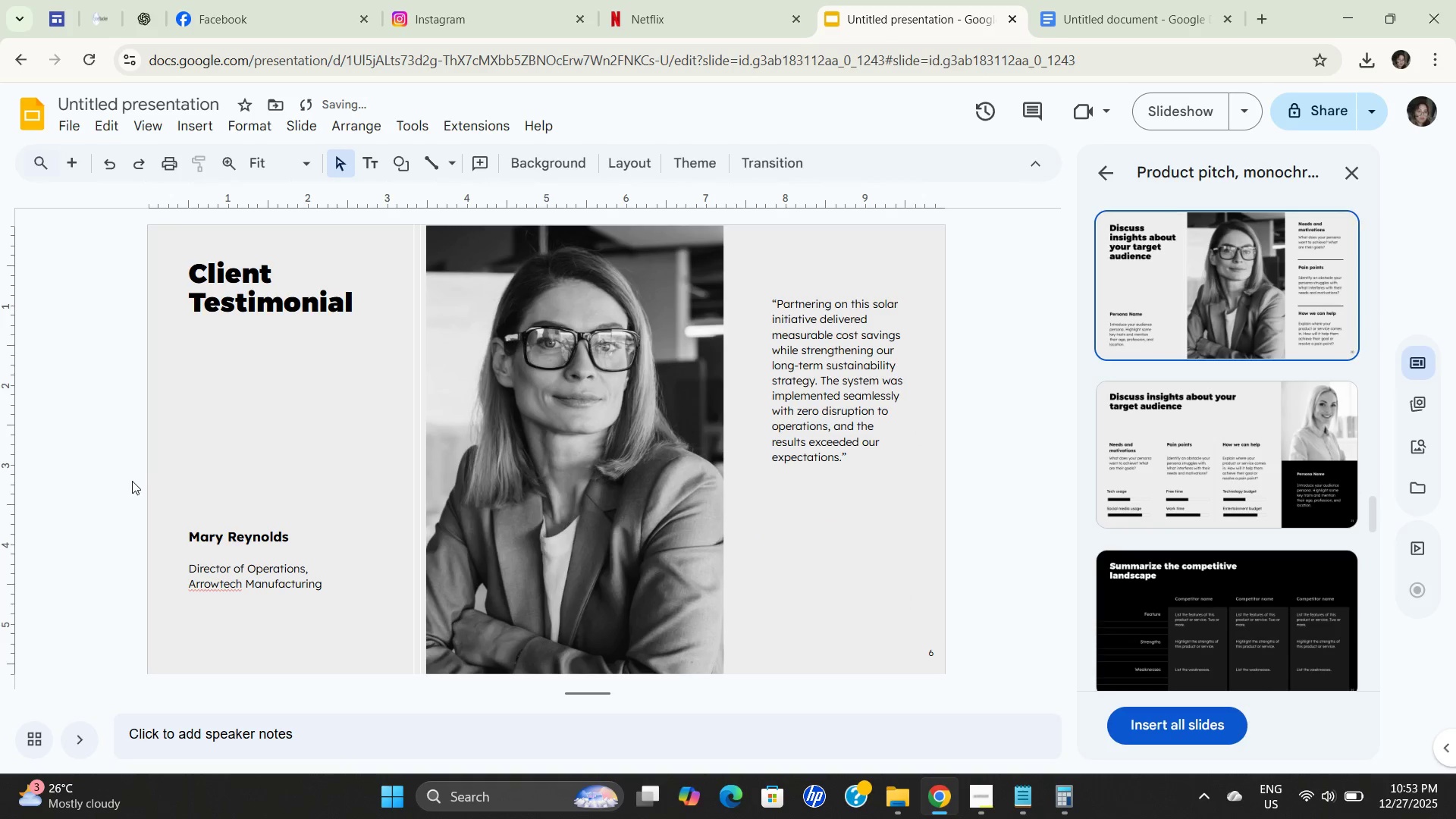 
left_click([88, 446])